 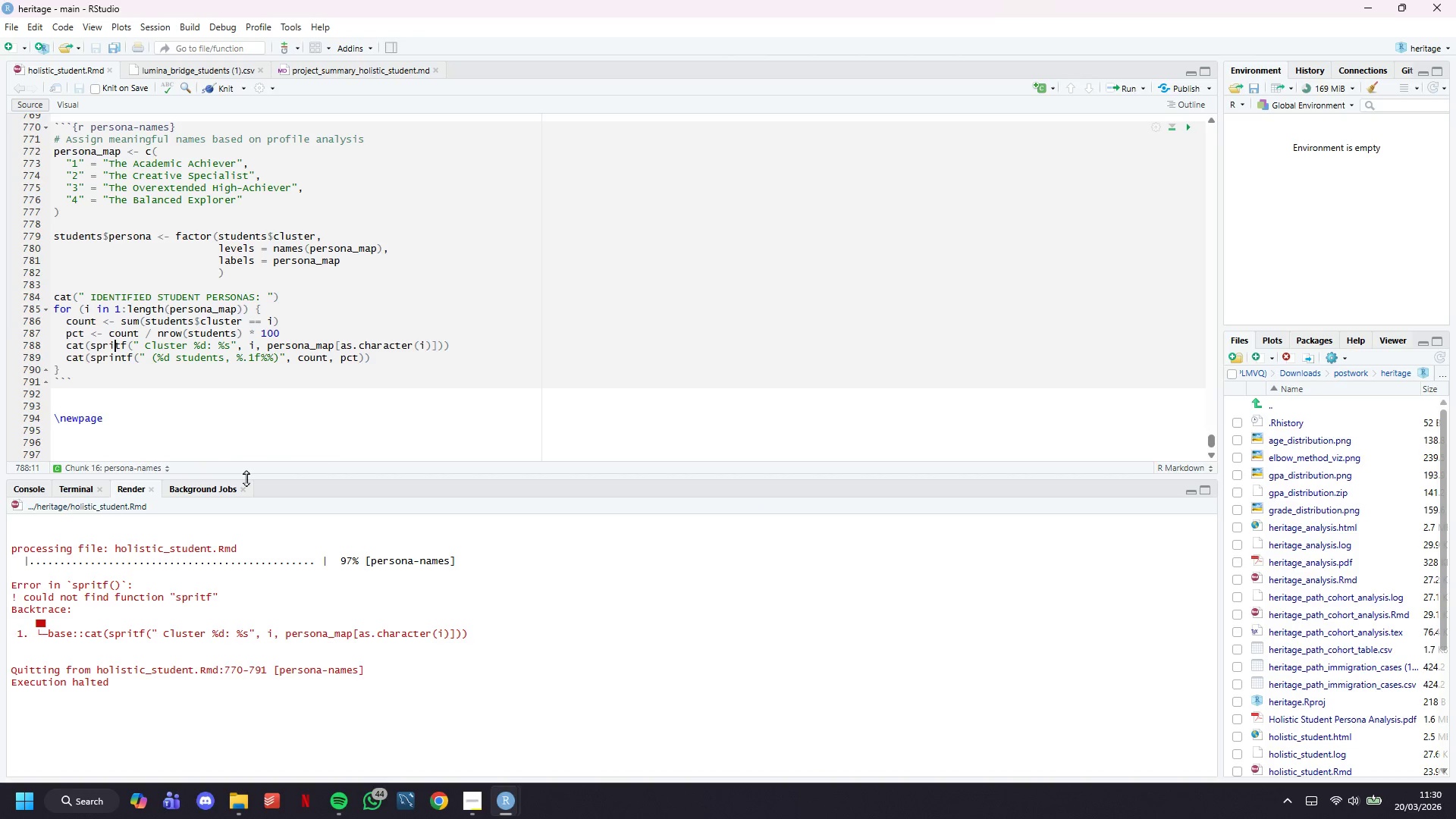 
key(N)
 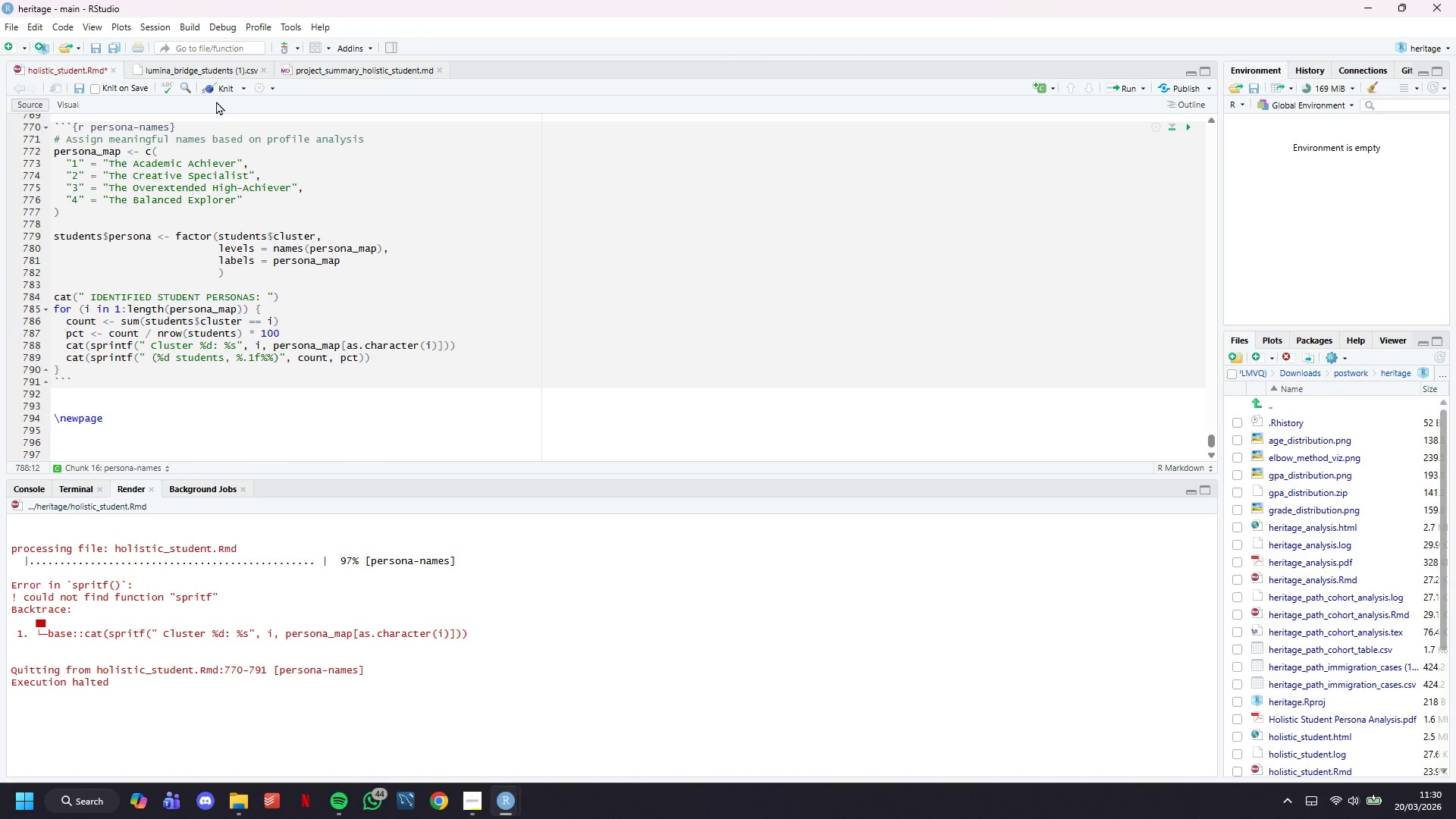 
left_click([221, 82])
 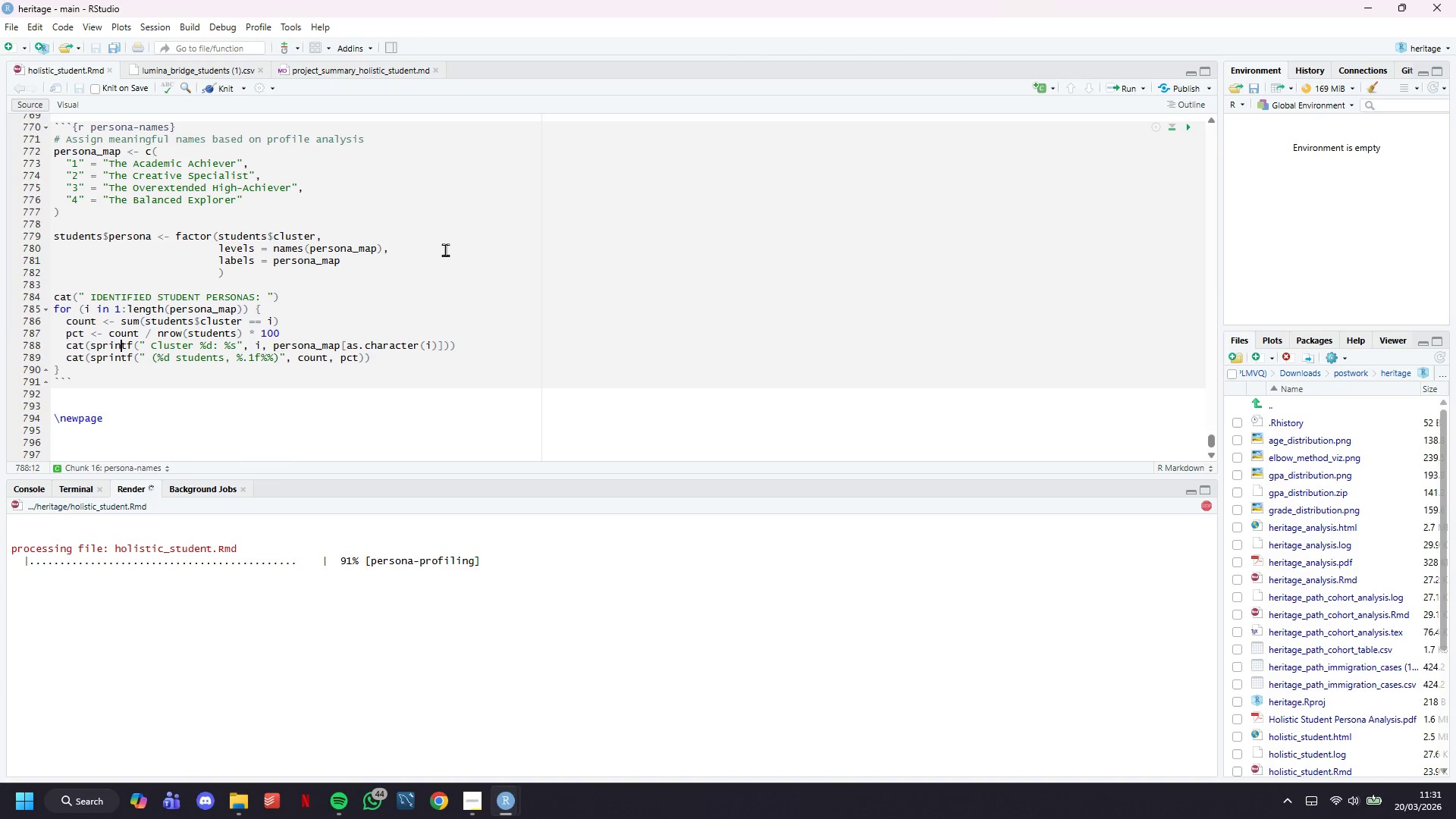 
wait(34.86)
 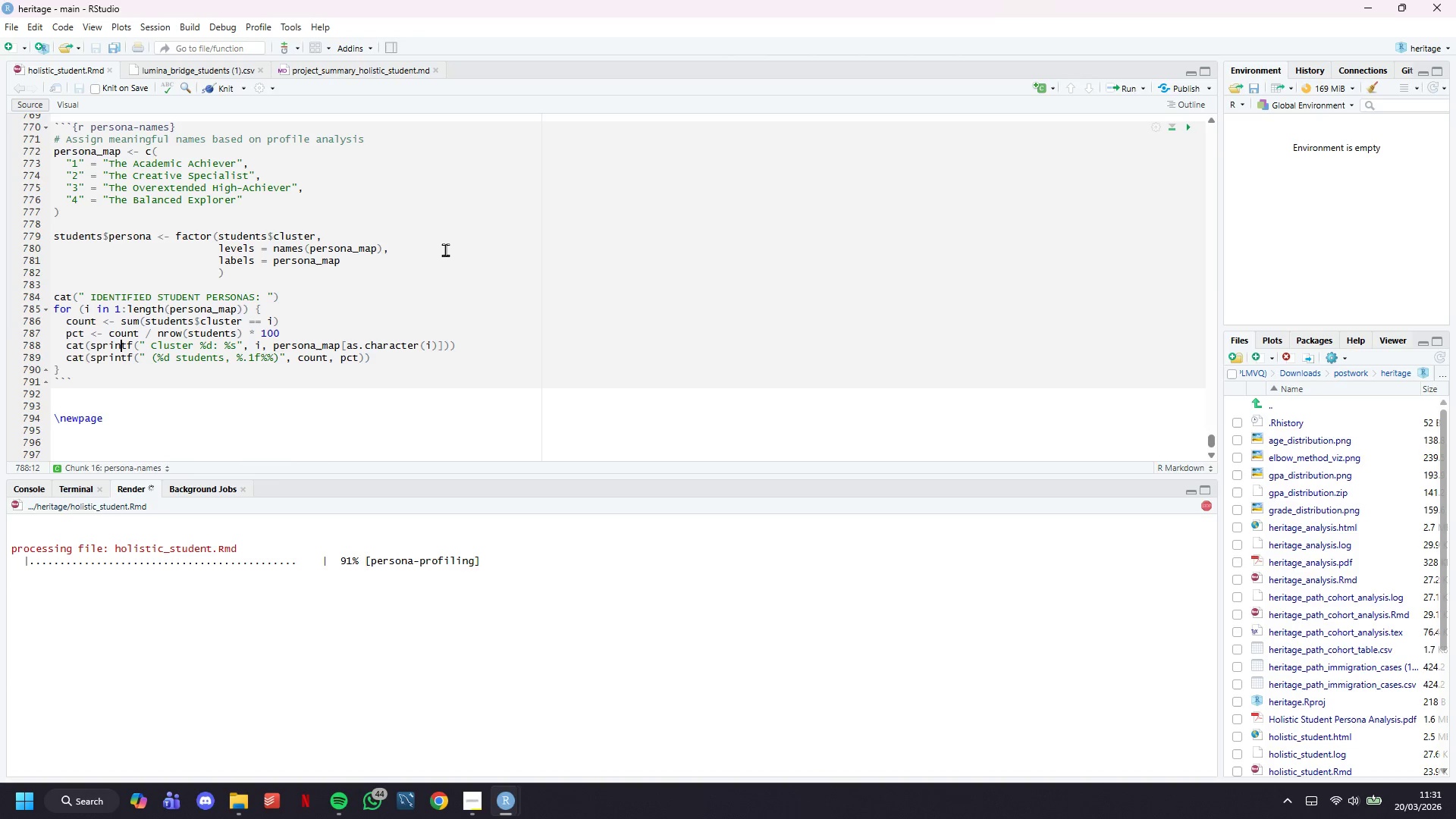 
scroll: coordinate [767, 344], scroll_direction: down, amount: 2.0
 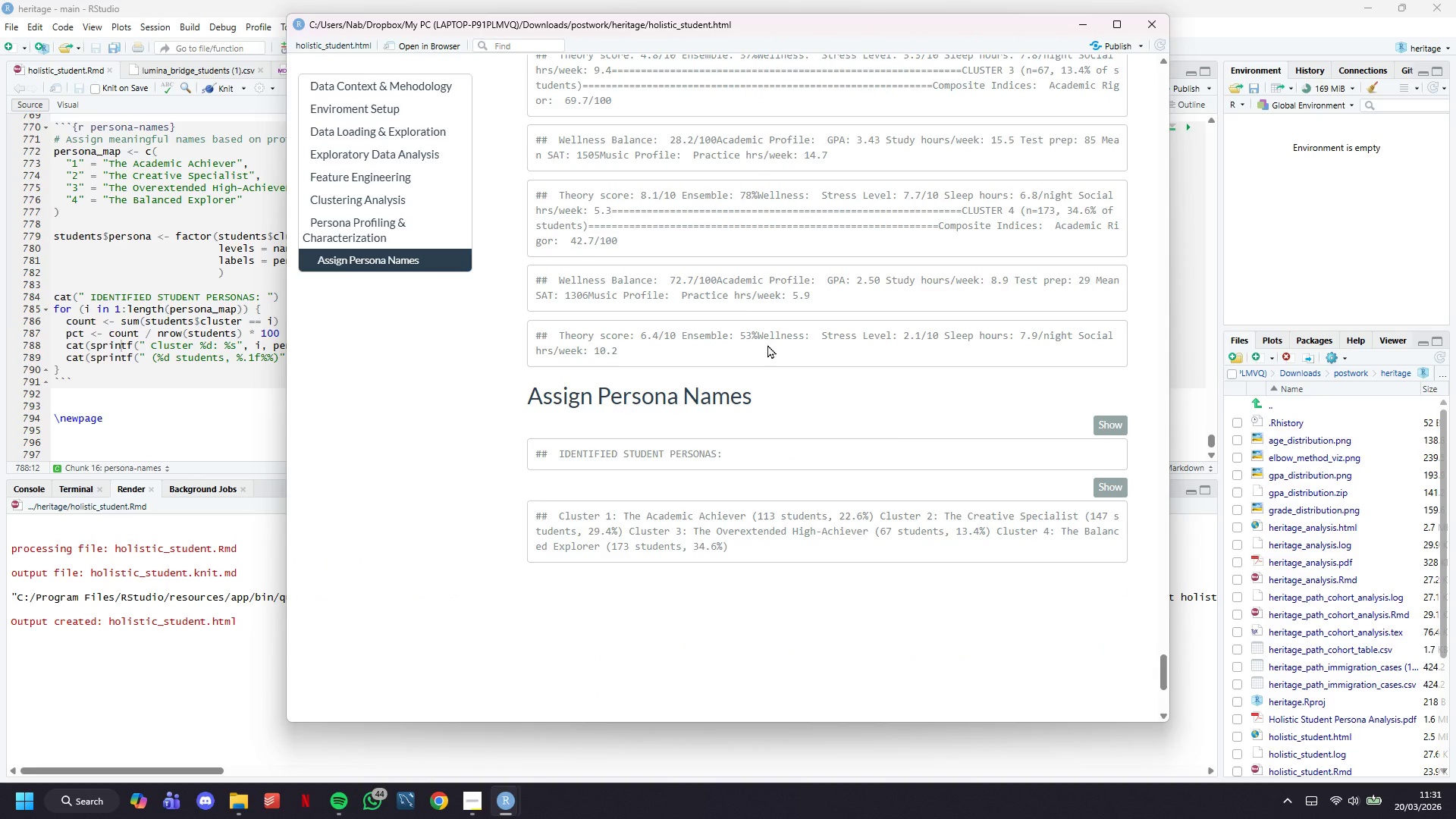 
wait(5.88)
 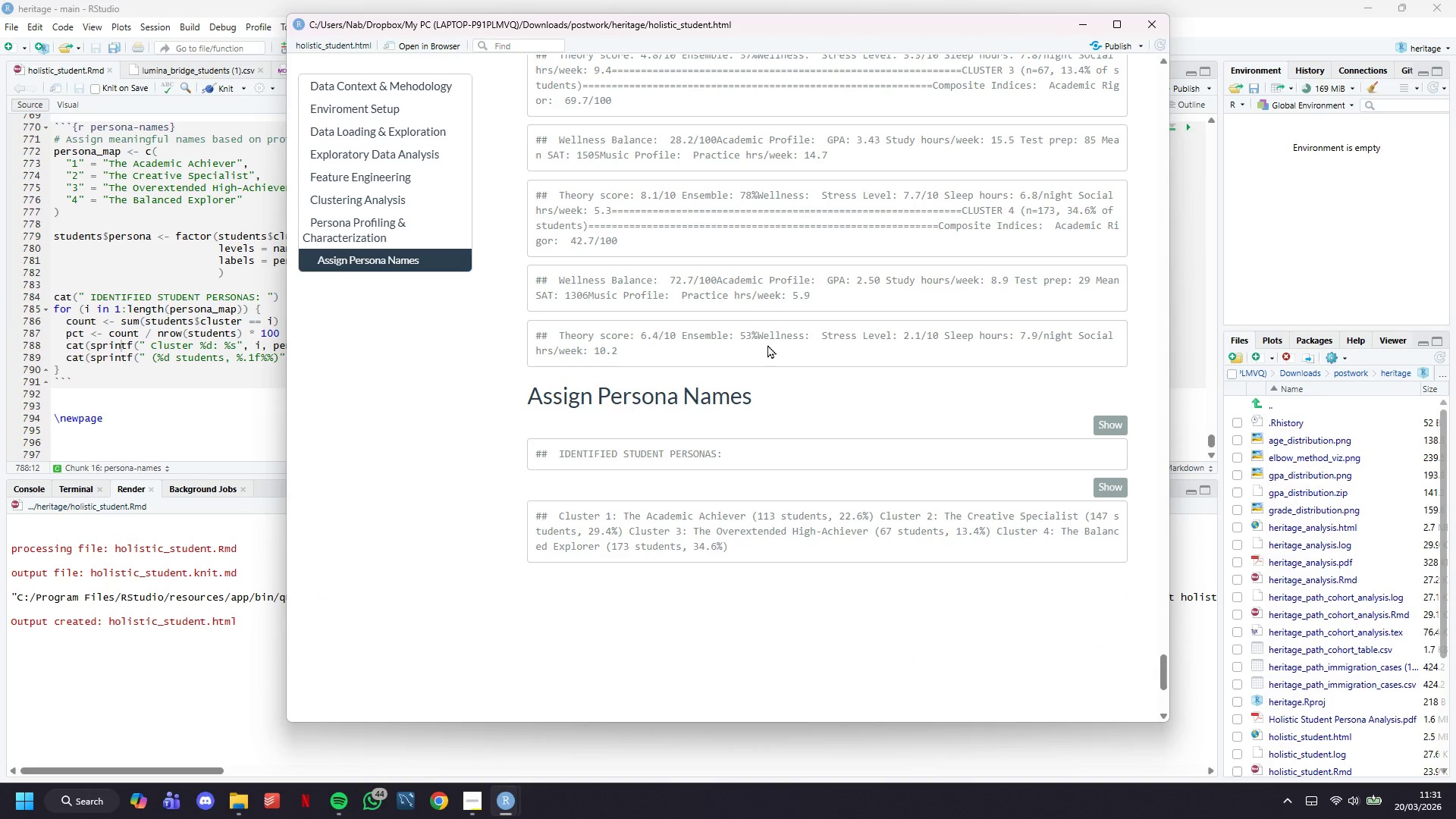 
scroll: coordinate [767, 344], scroll_direction: down, amount: 2.0
 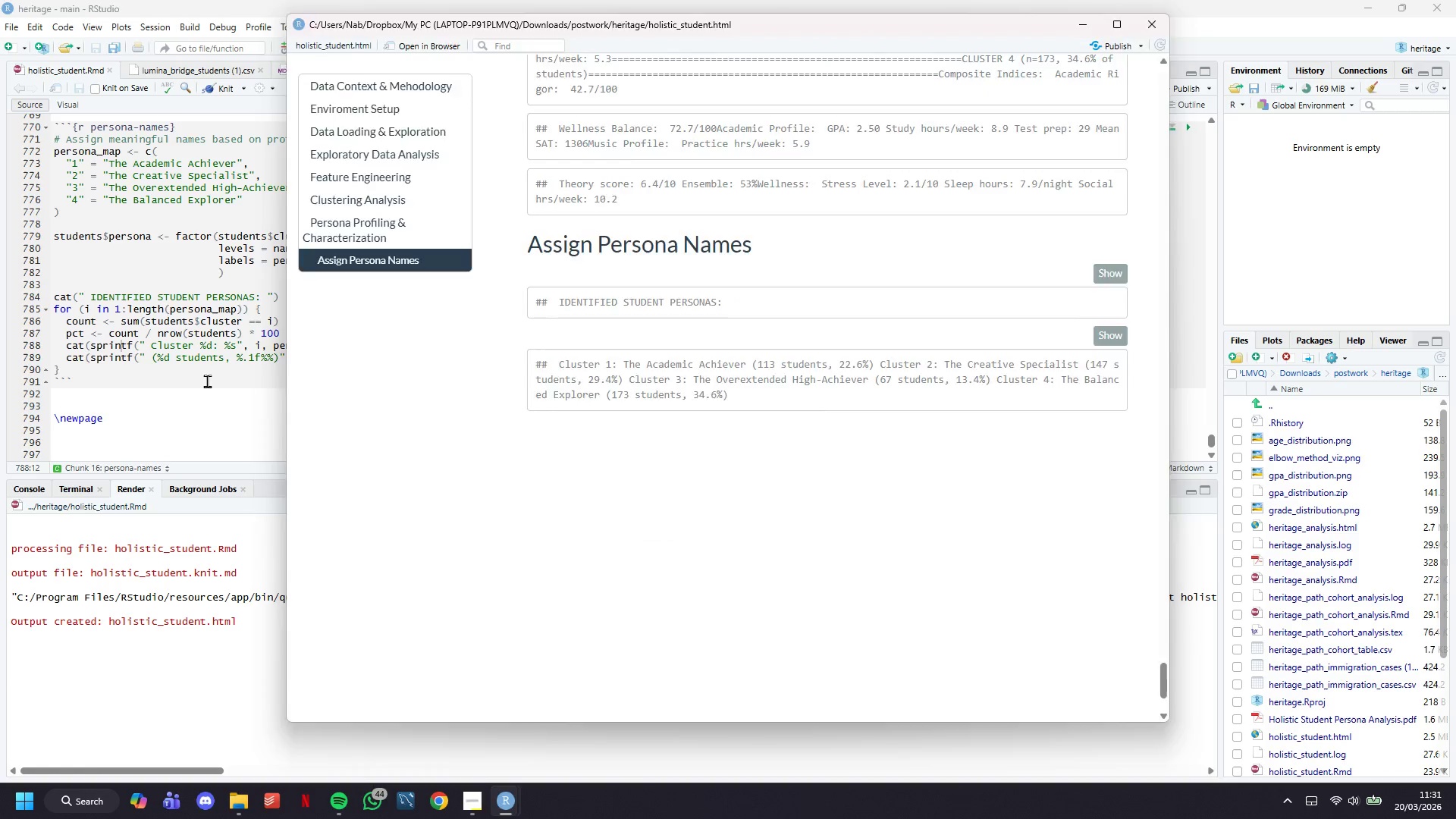 
left_click([207, 381])
 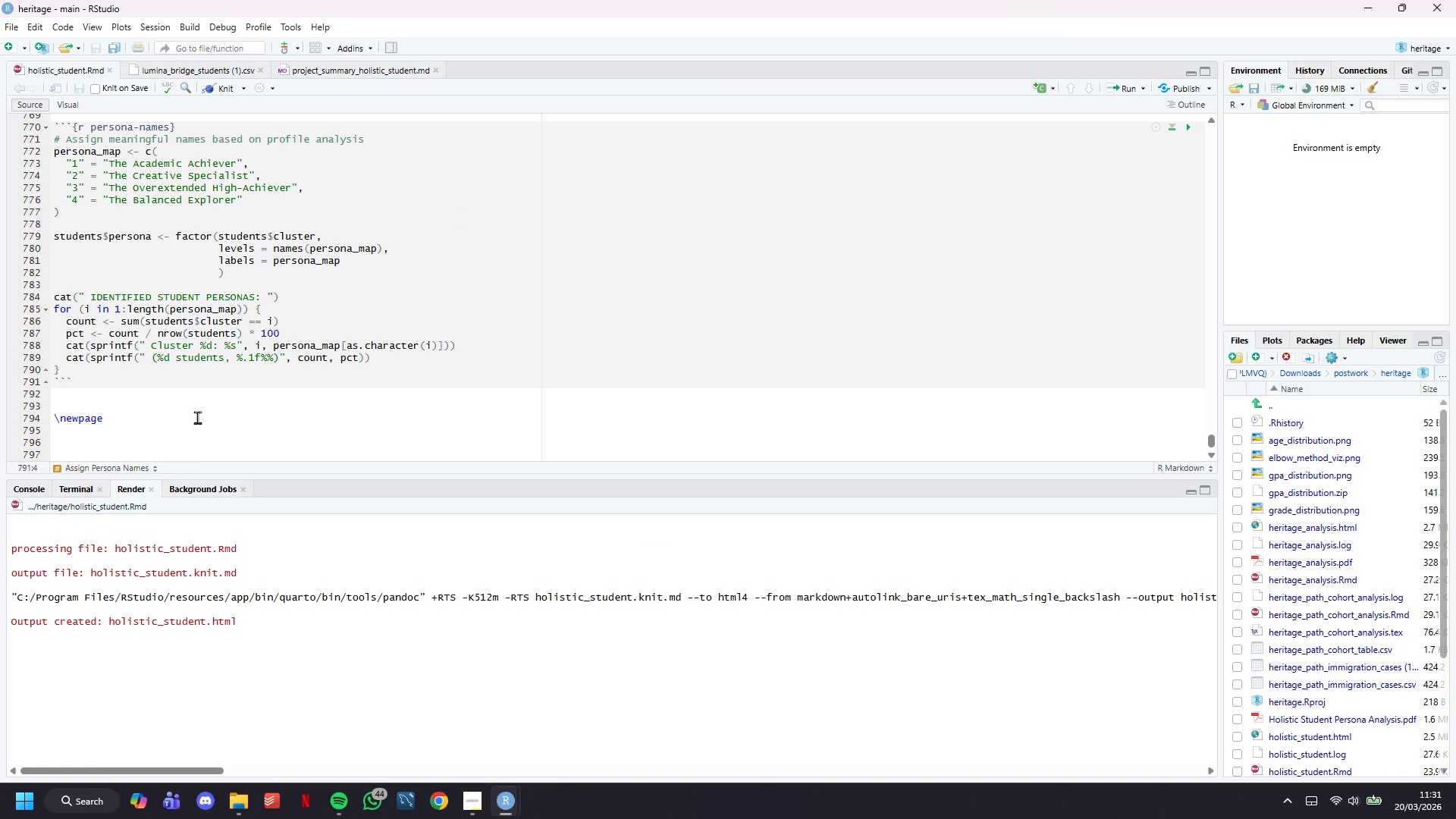 
left_click([197, 417])
 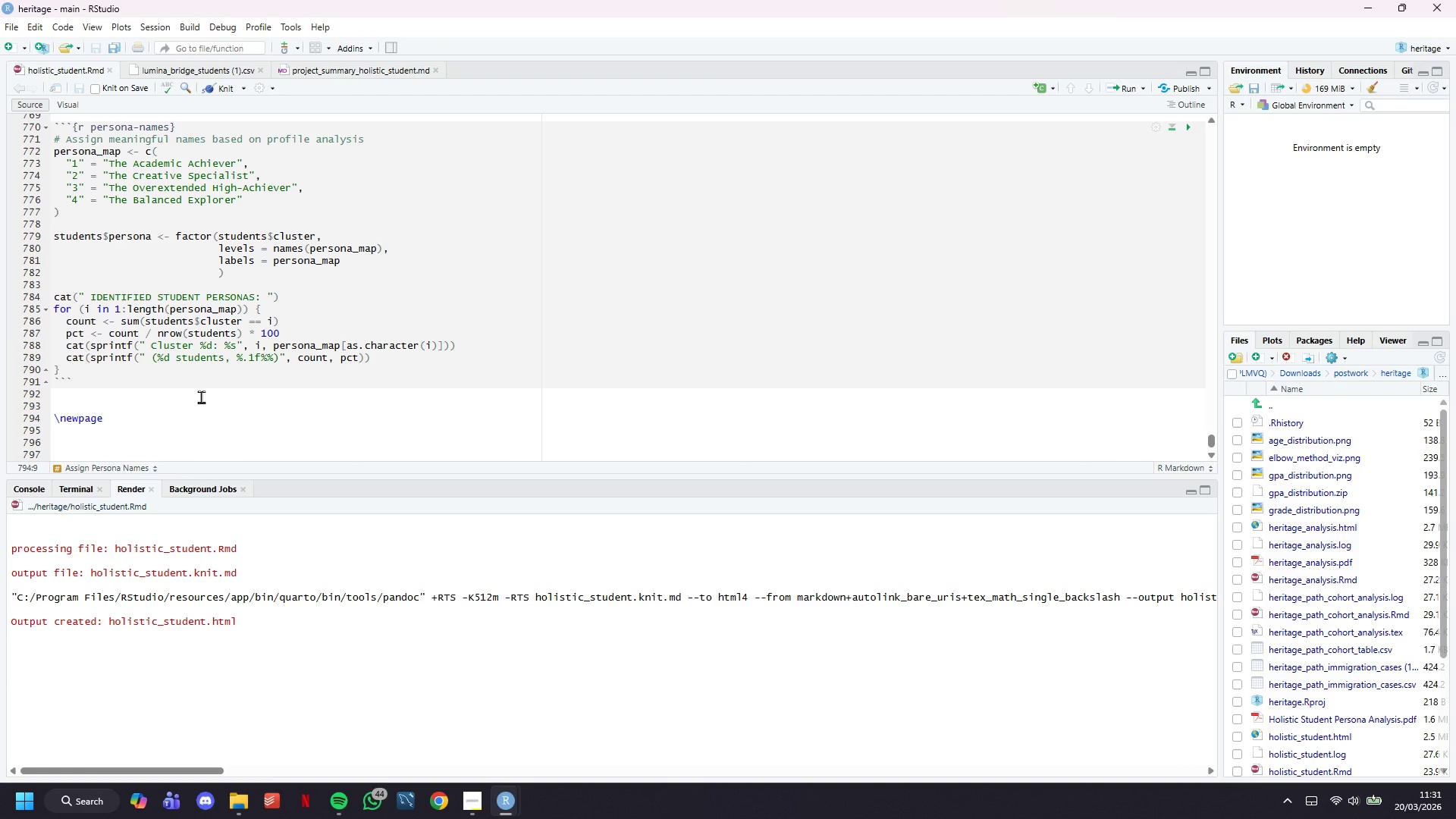 
scroll: coordinate [206, 389], scroll_direction: down, amount: 4.0
 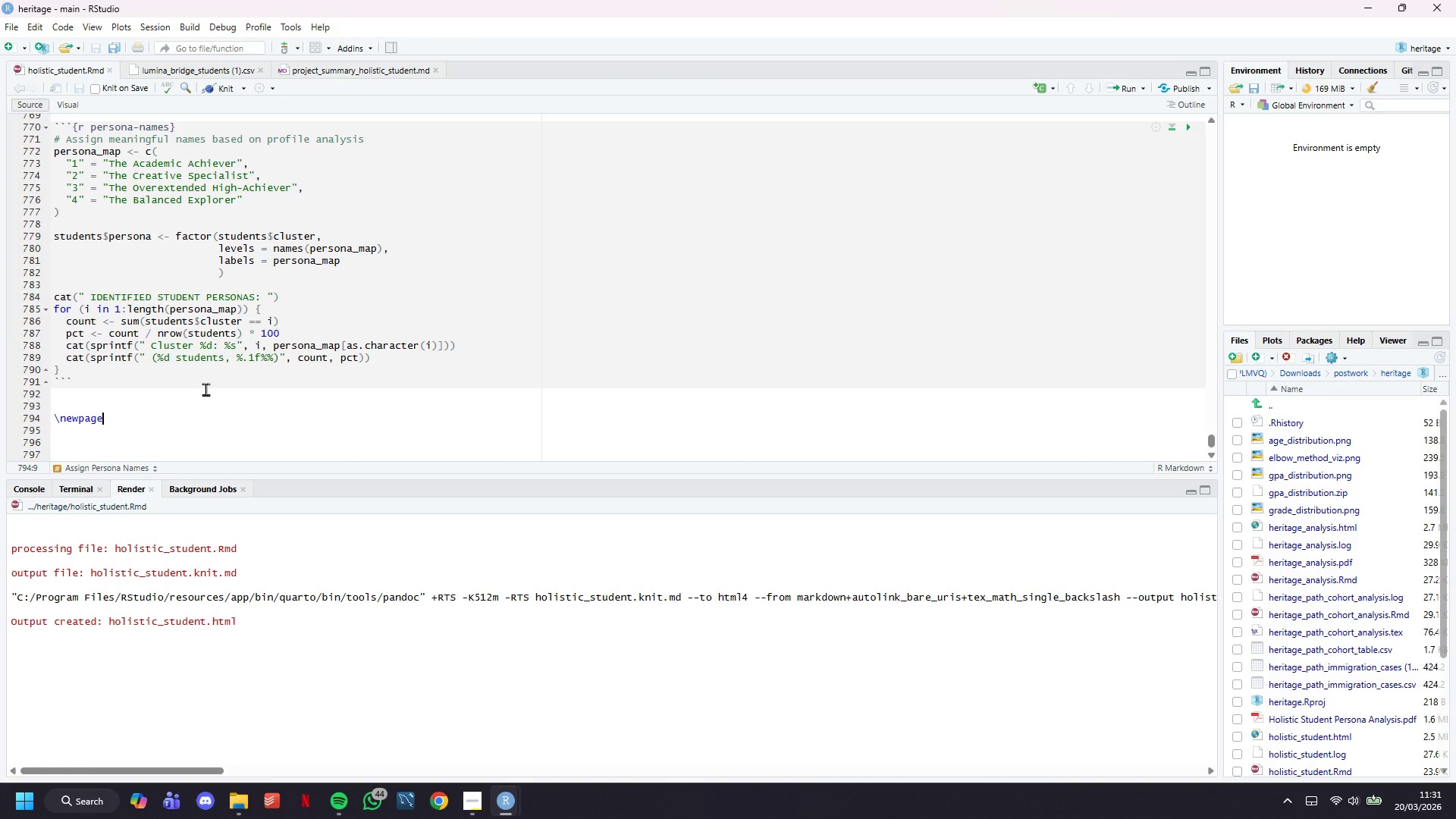 
key(Enter)
 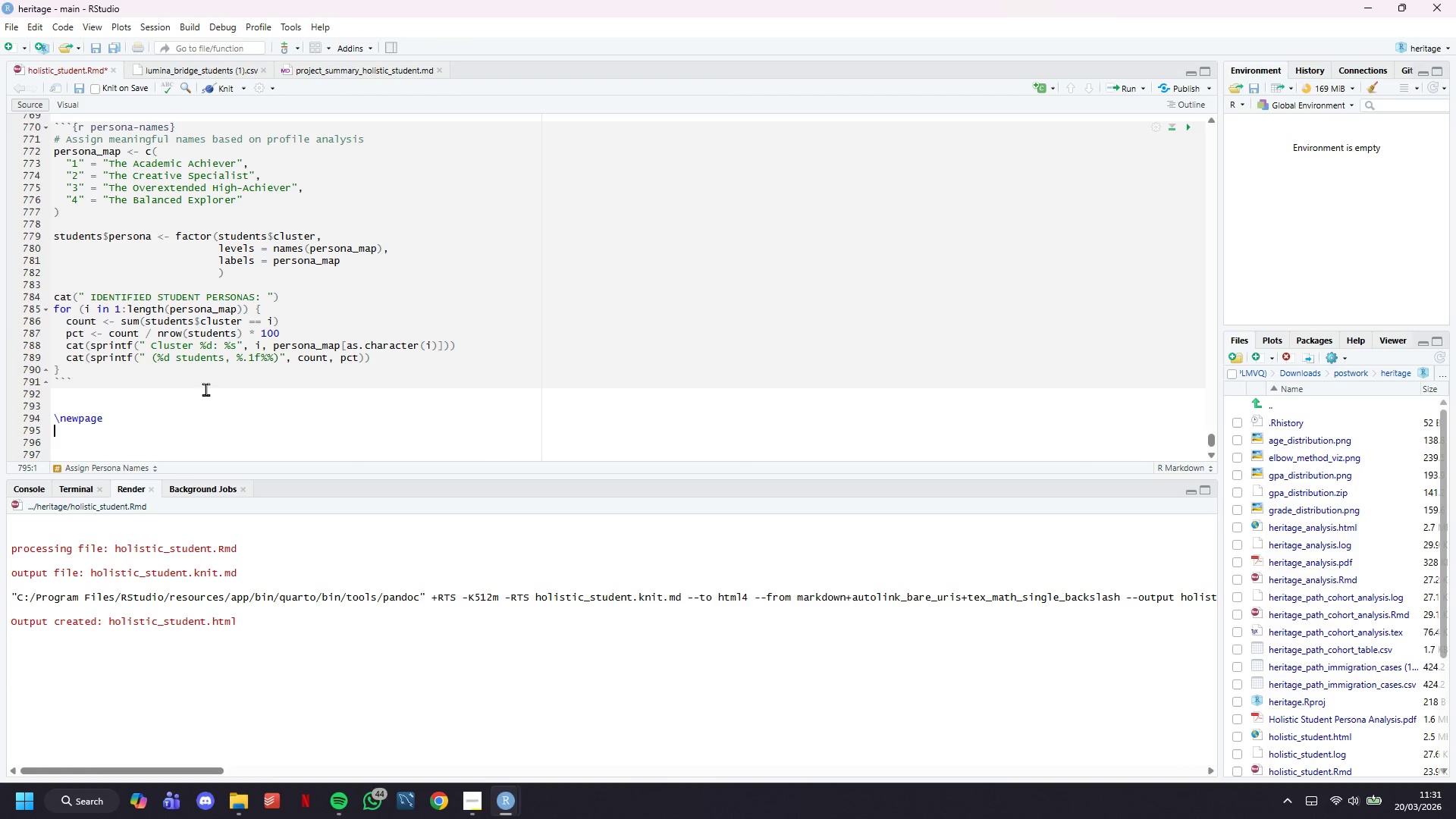 
key(Enter)
 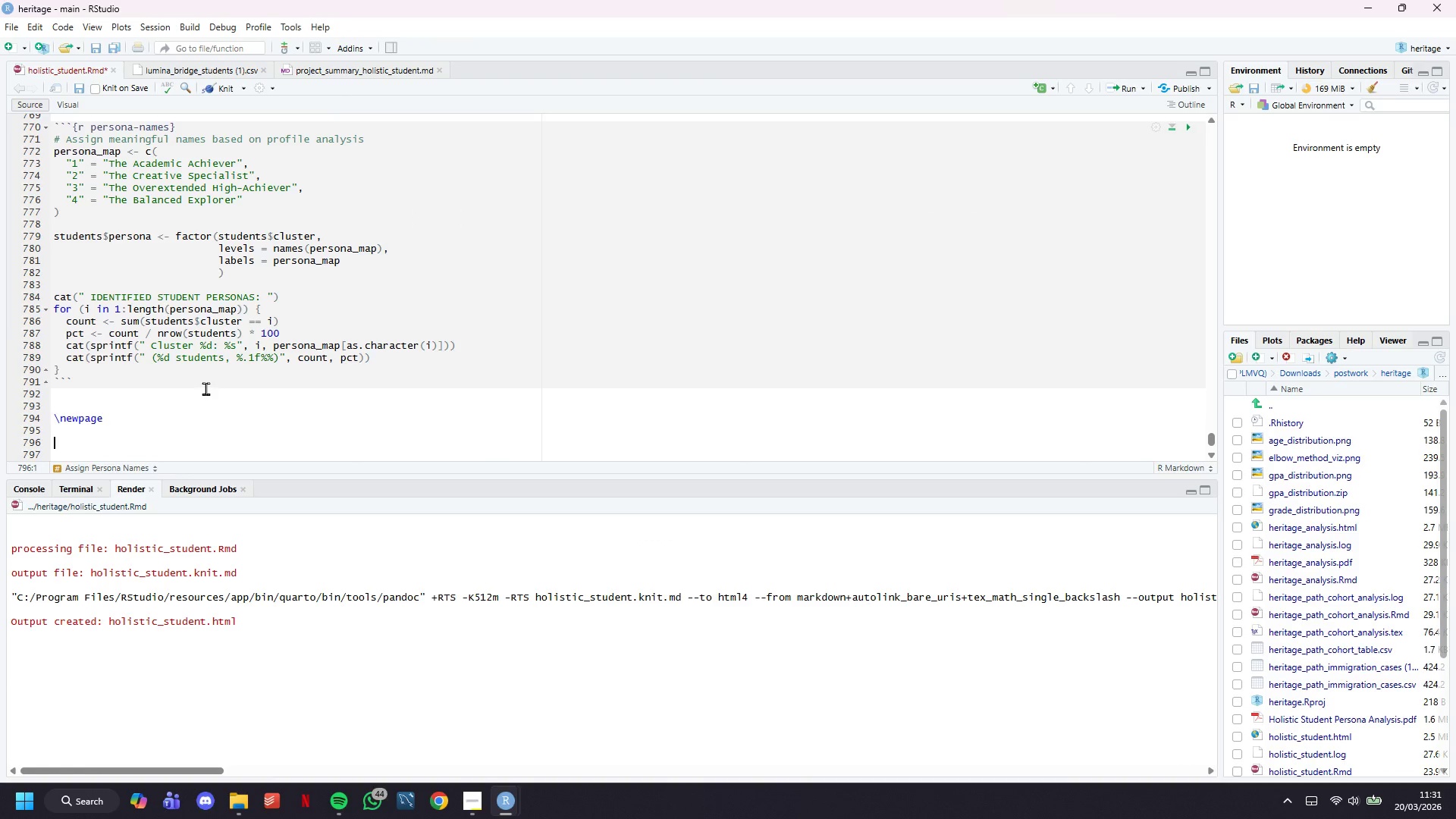 
scroll: coordinate [206, 387], scroll_direction: down, amount: 7.0
 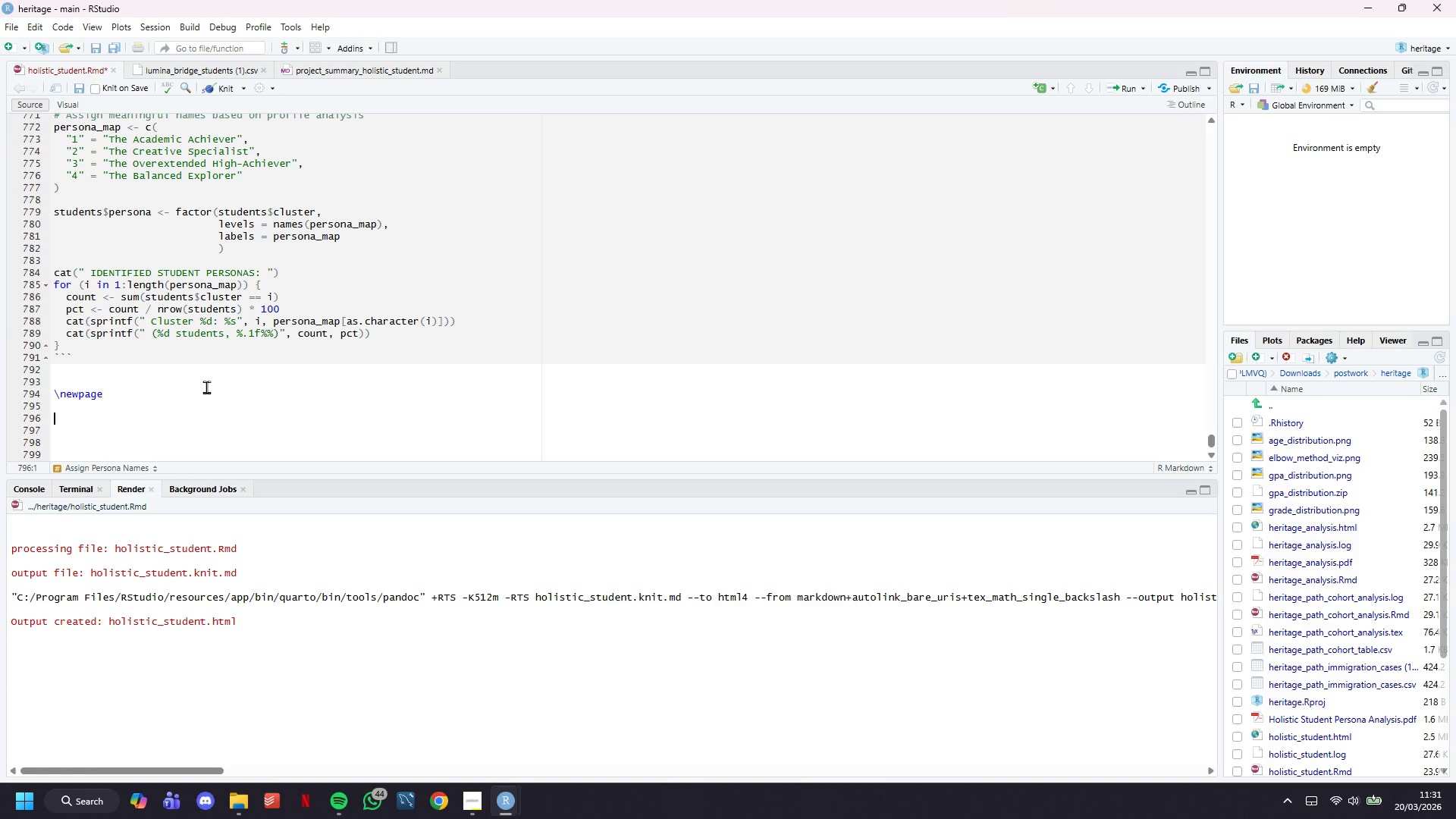 
type(# Visualizations)
 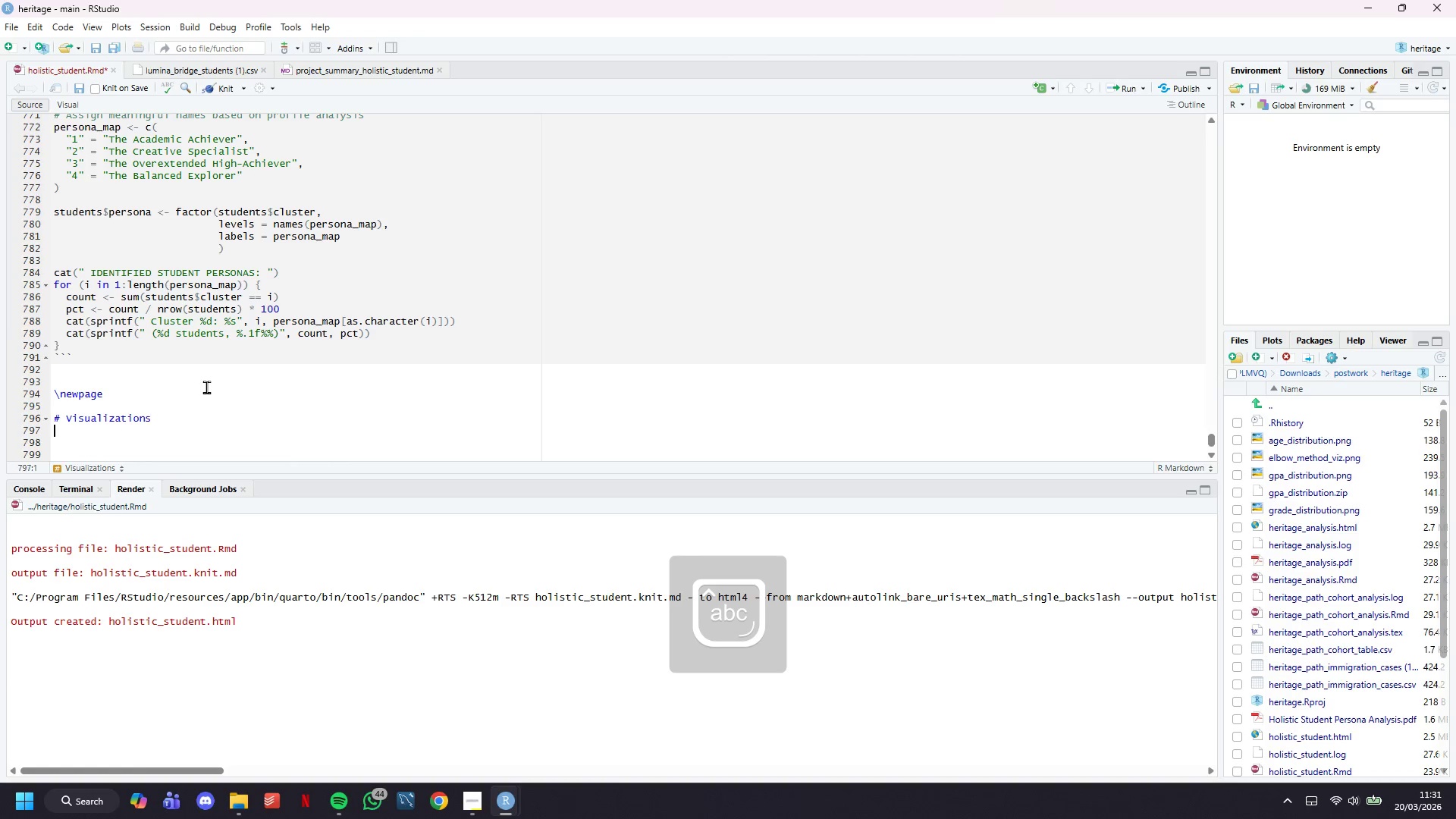 
key(Enter)
 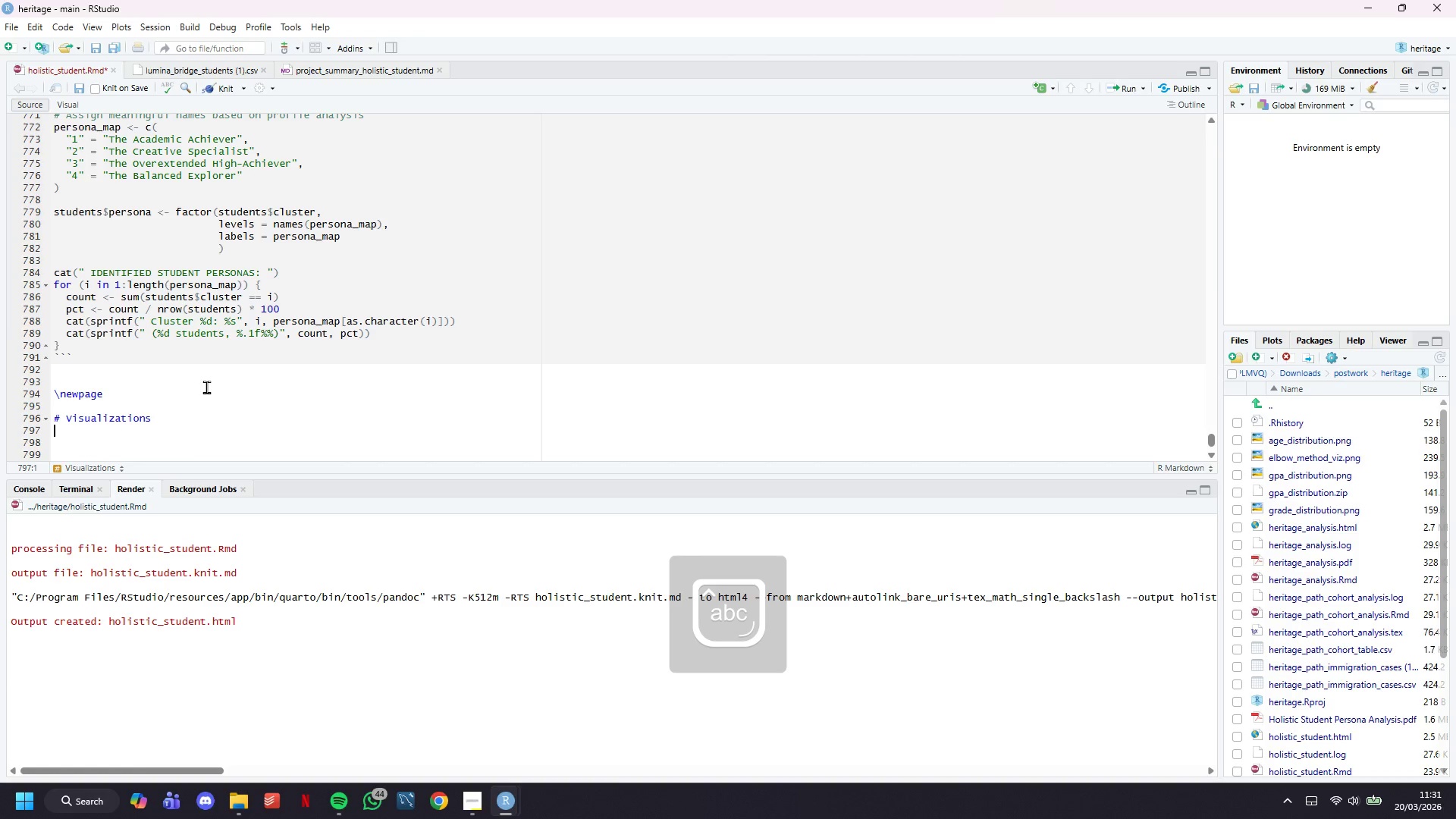 
type(## PCA Viu)
key(Backspace)
type(sualizations)
 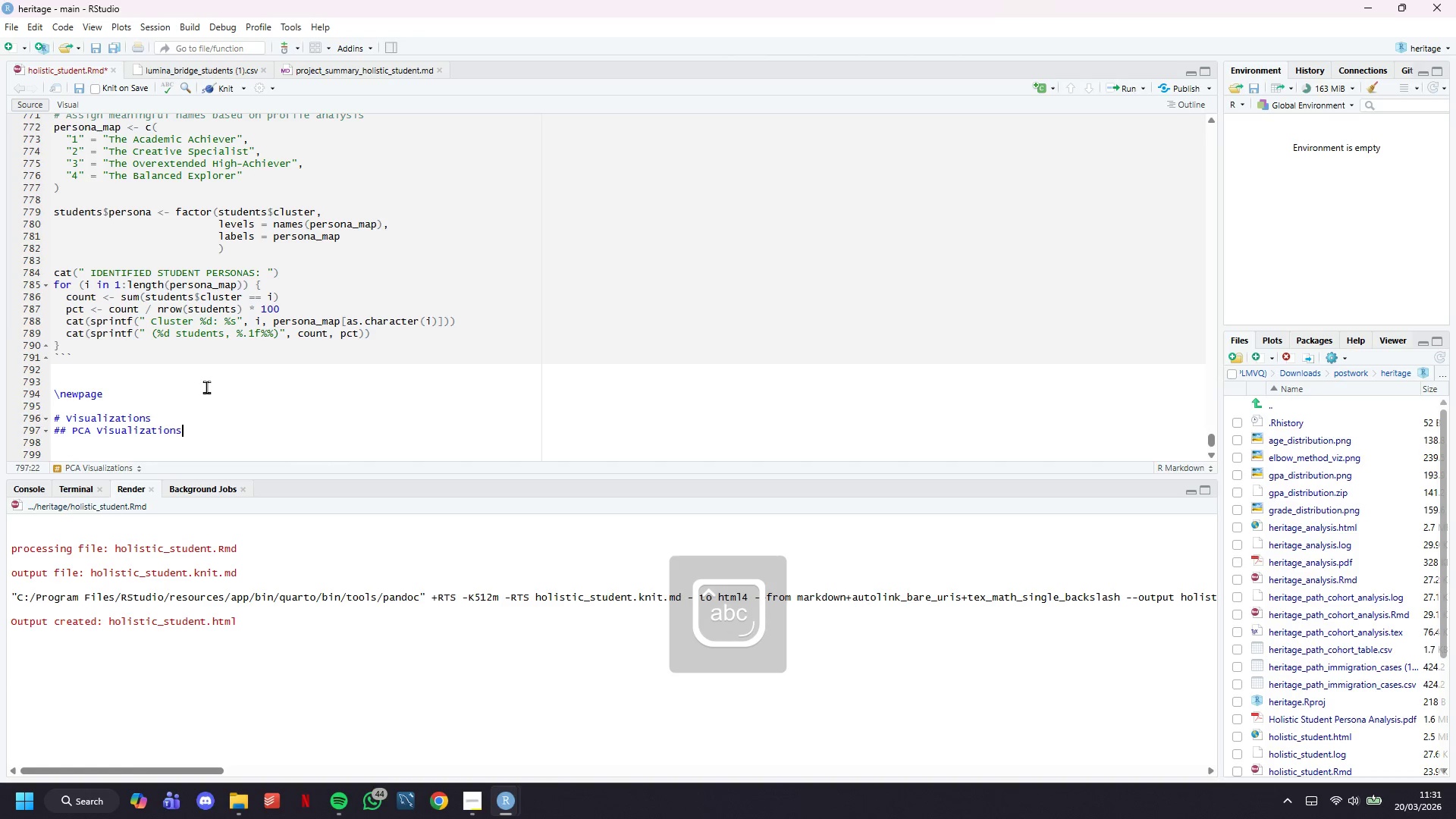 
key(Enter)
 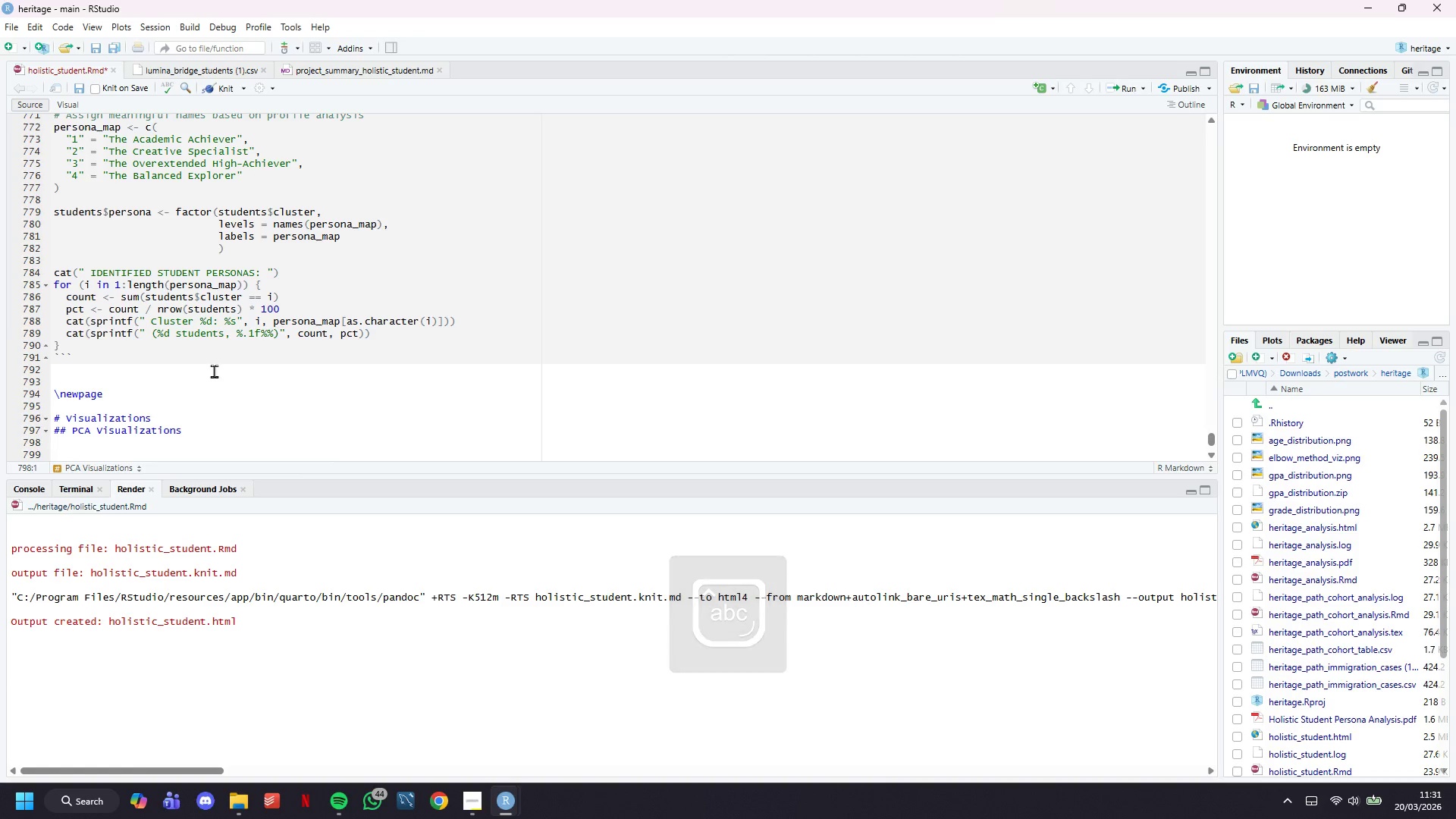 
scroll: coordinate [218, 360], scroll_direction: down, amount: 7.0
 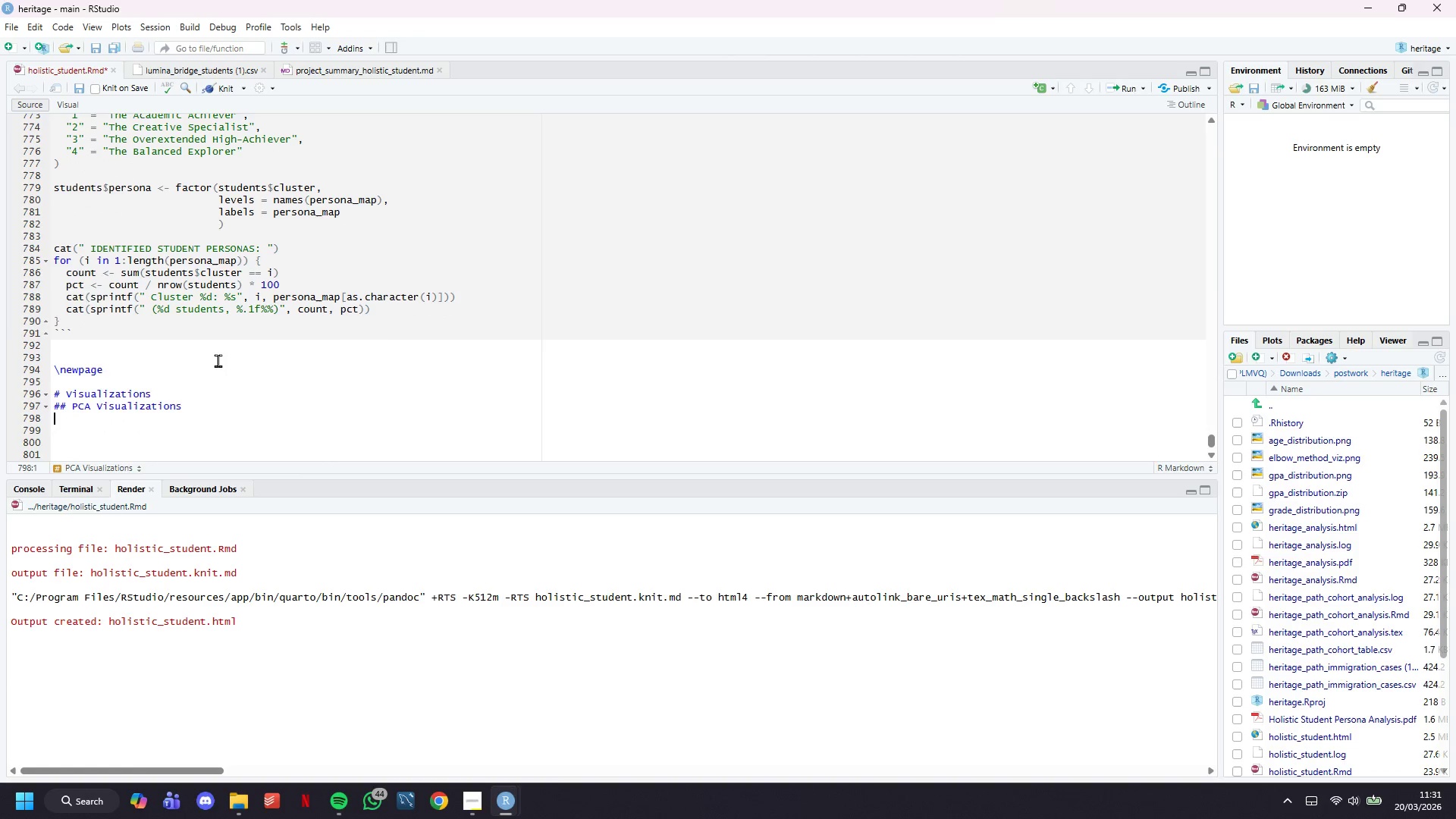 
key(Backspace)
 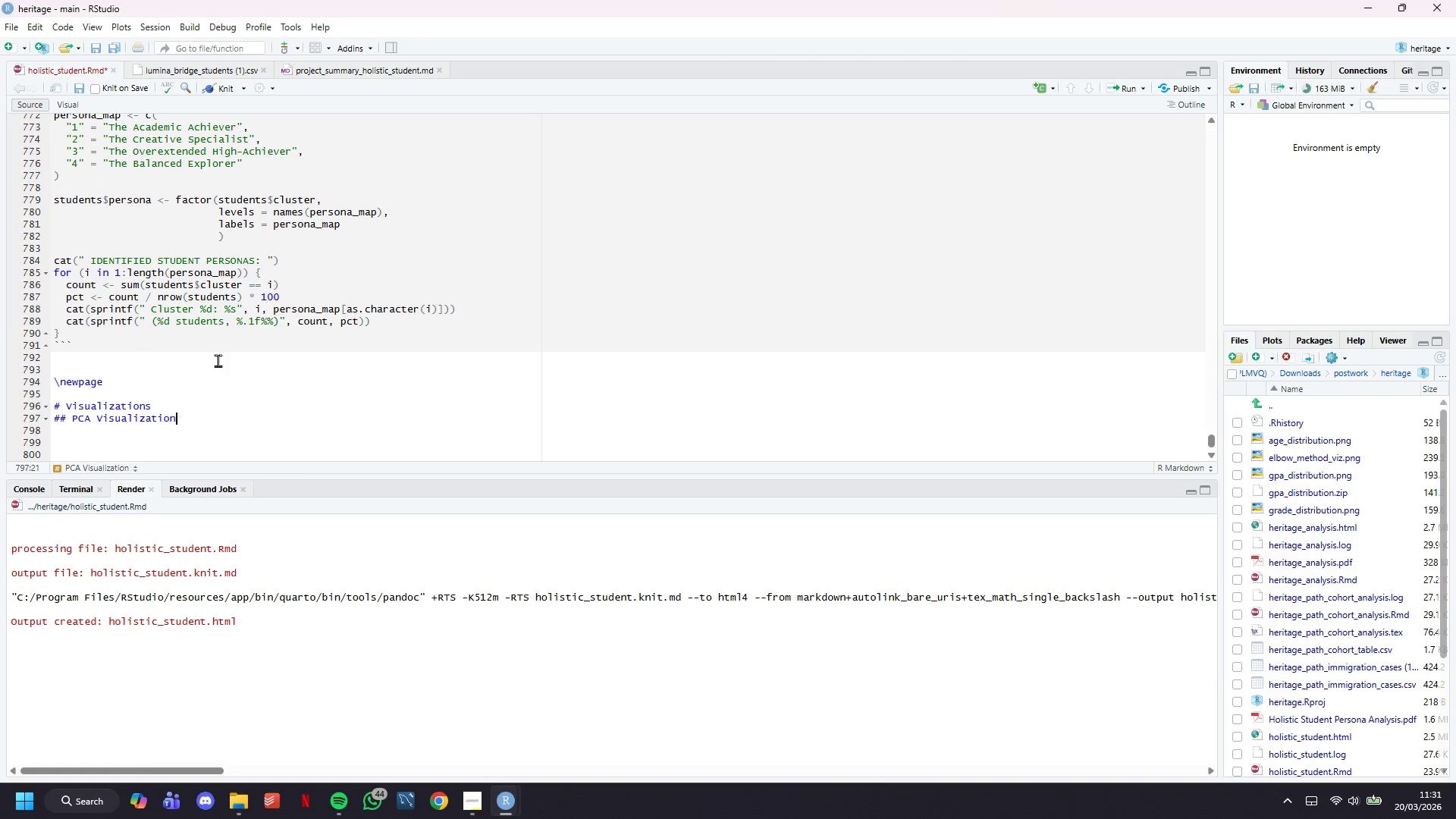 
key(Backspace)
 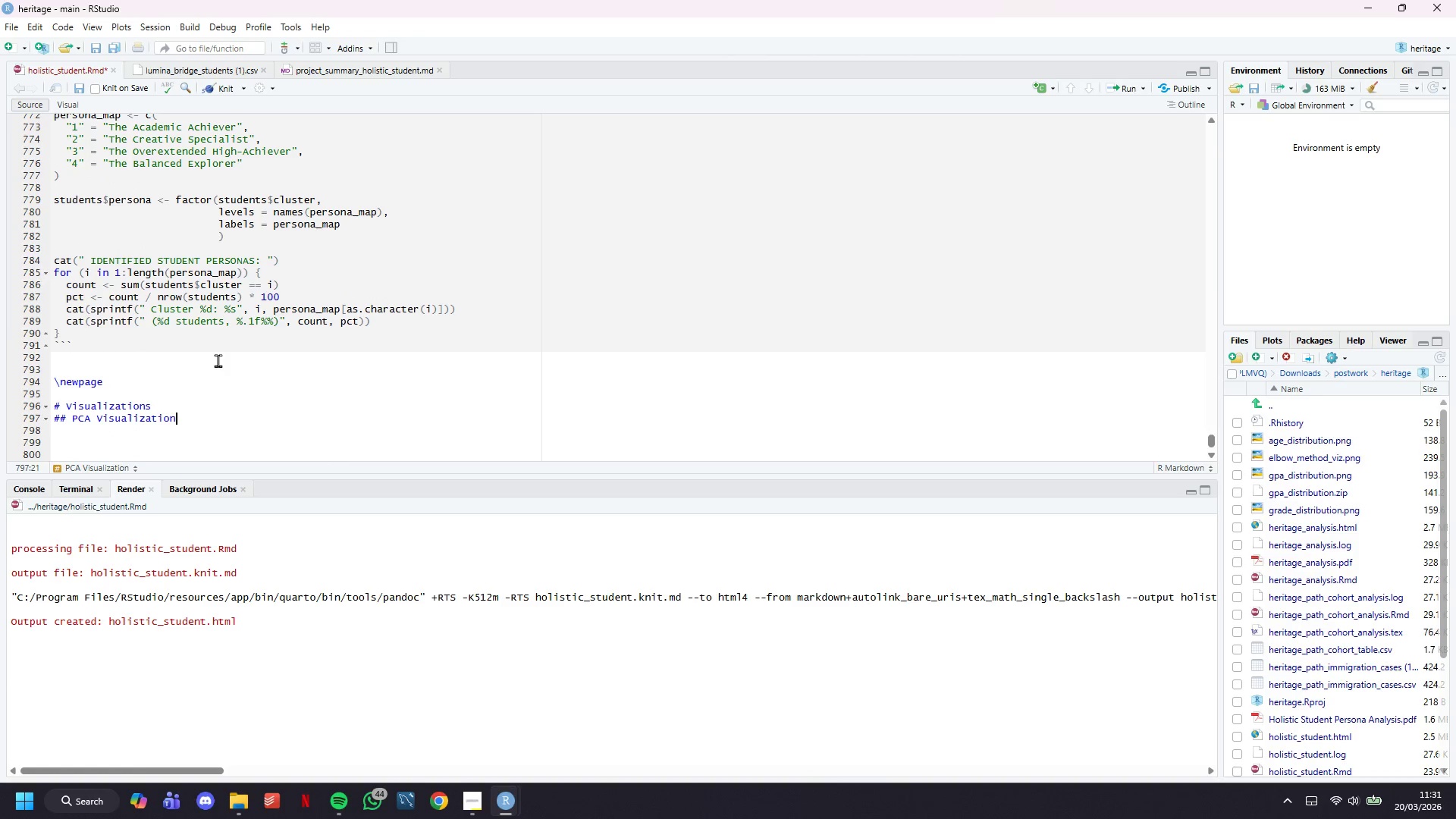 
key(Enter)
 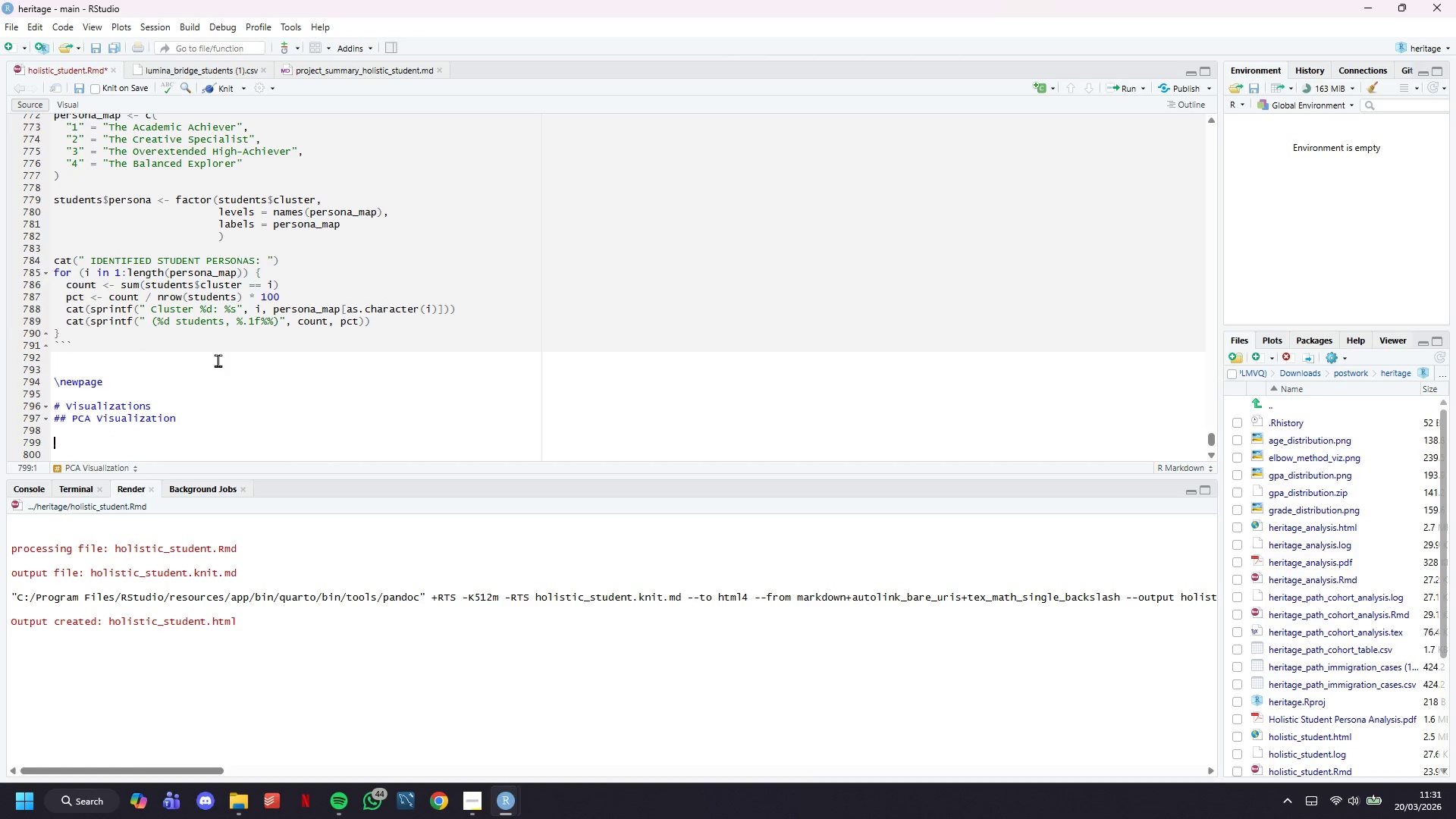 
key(Enter)
 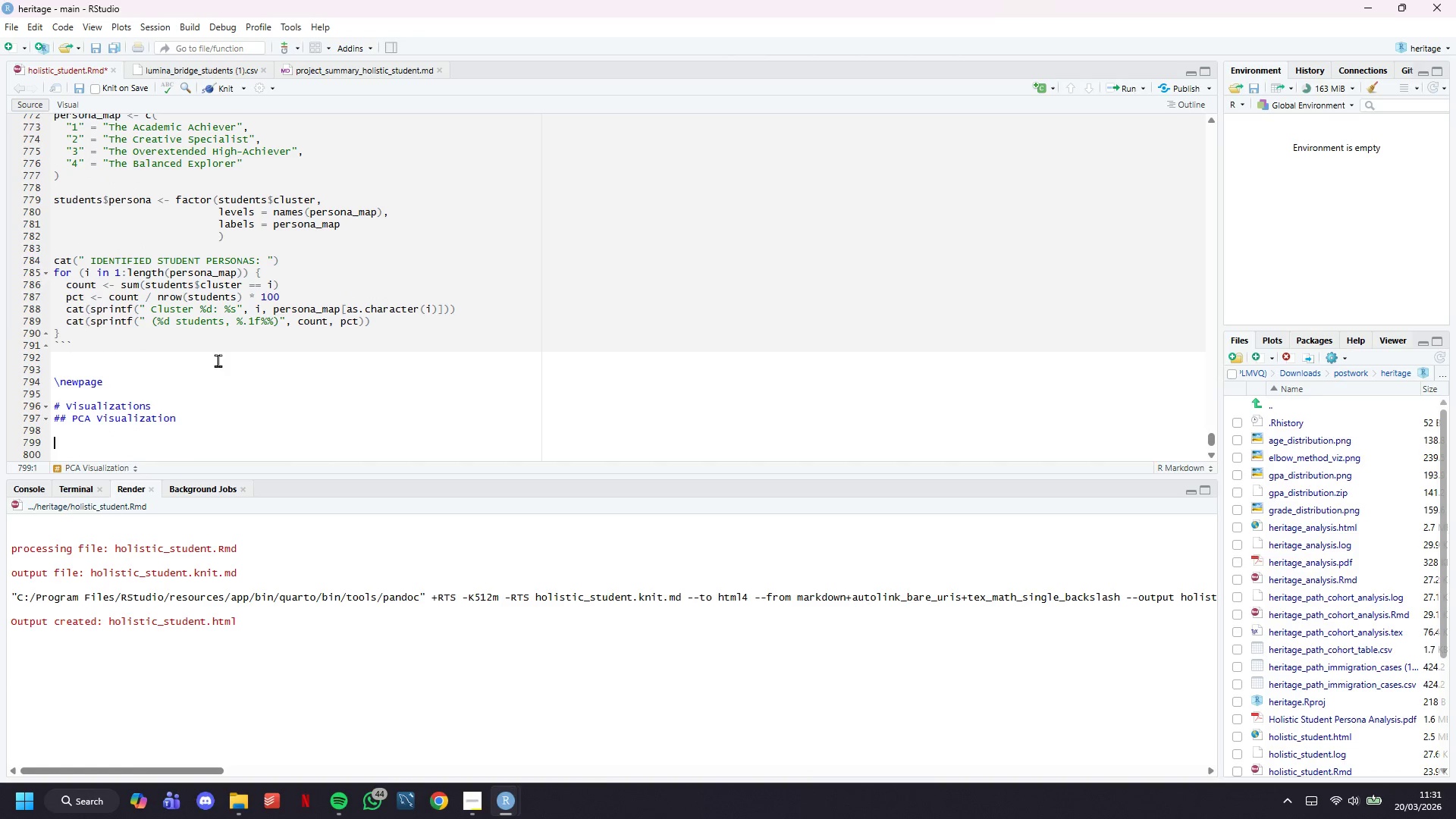 
key(Enter)
 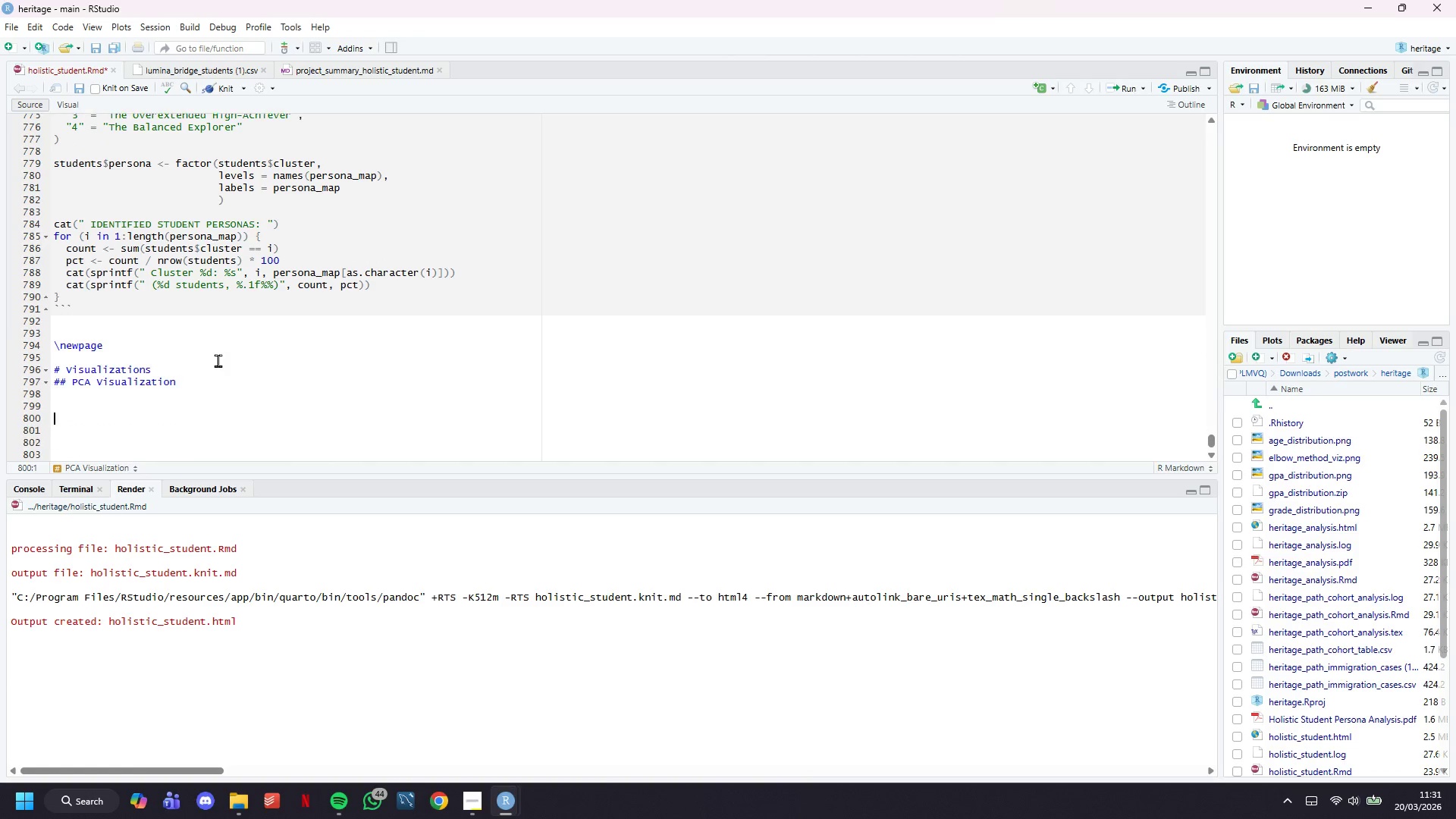 
scroll: coordinate [218, 360], scroll_direction: down, amount: 8.0
 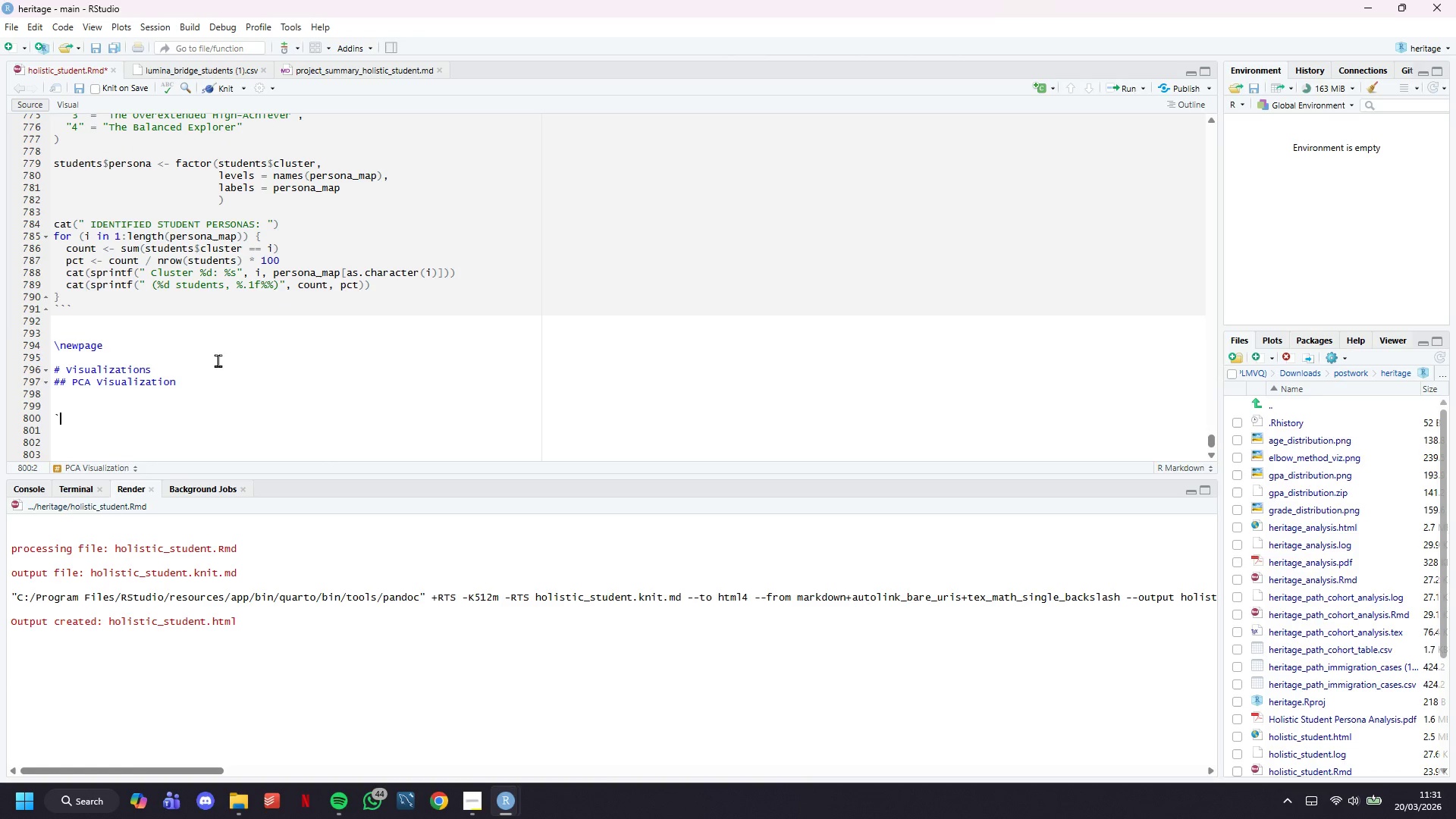 
key(Backquote)
 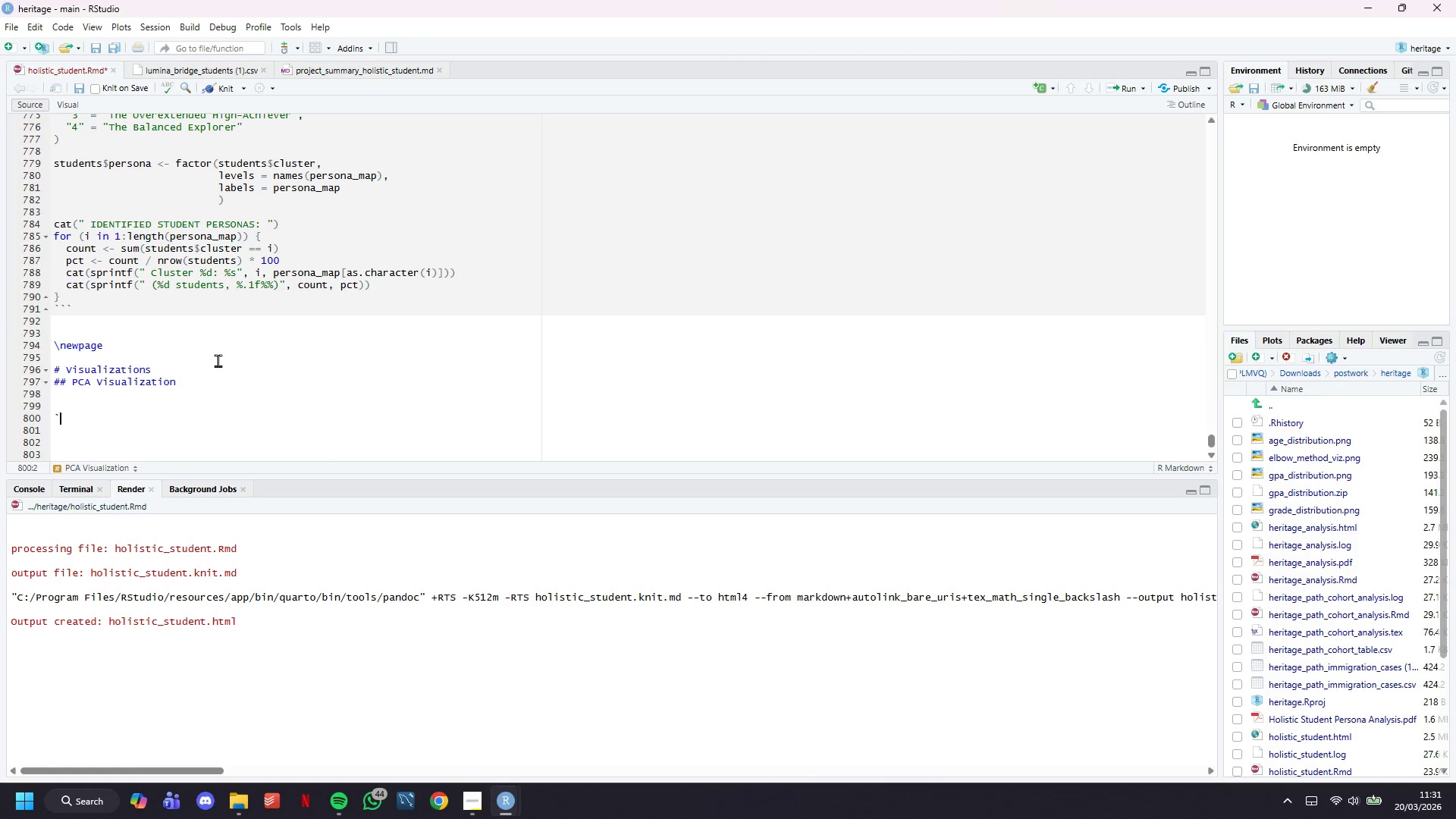 
key(Backquote)
 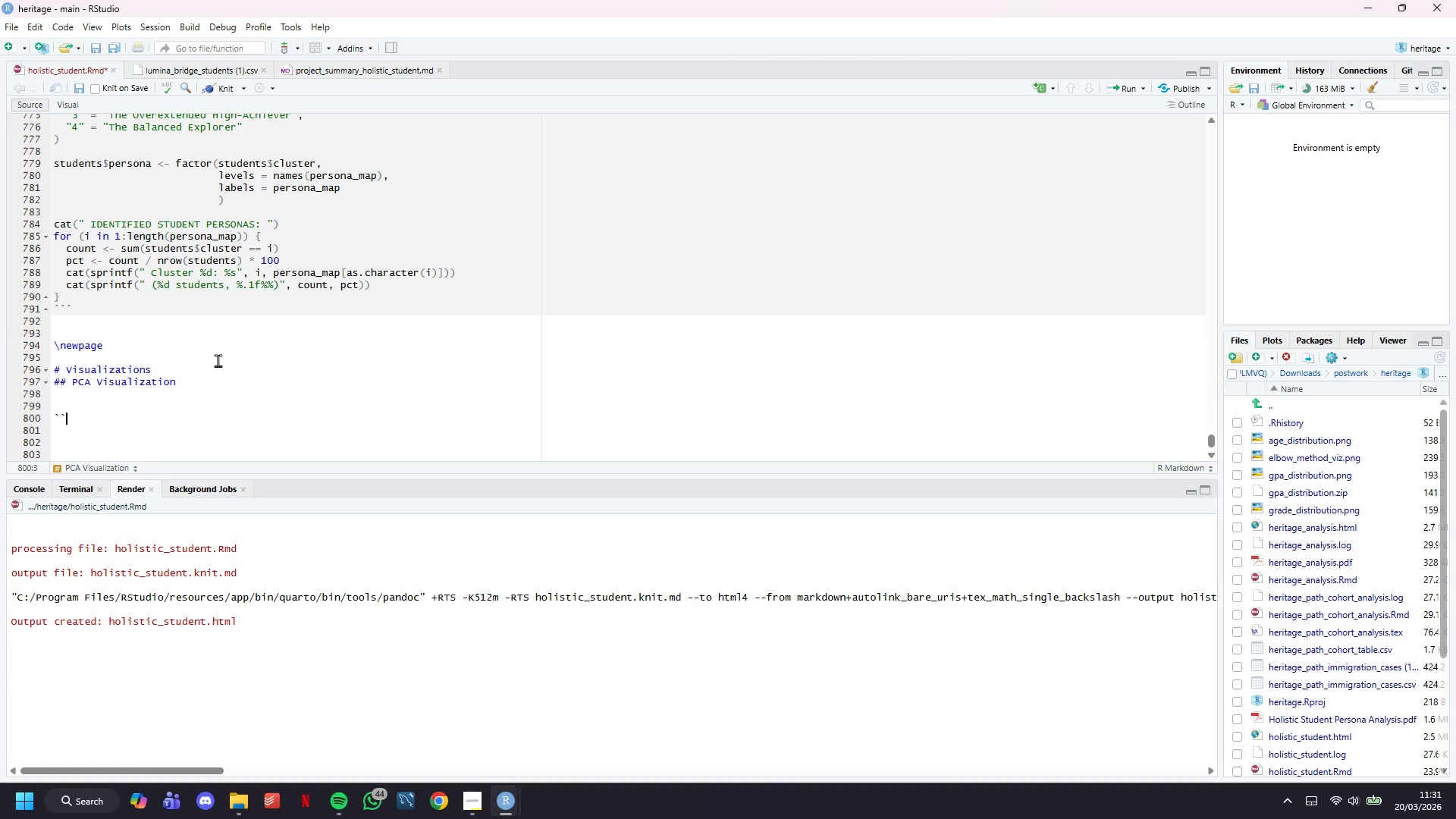 
key(Backquote)
 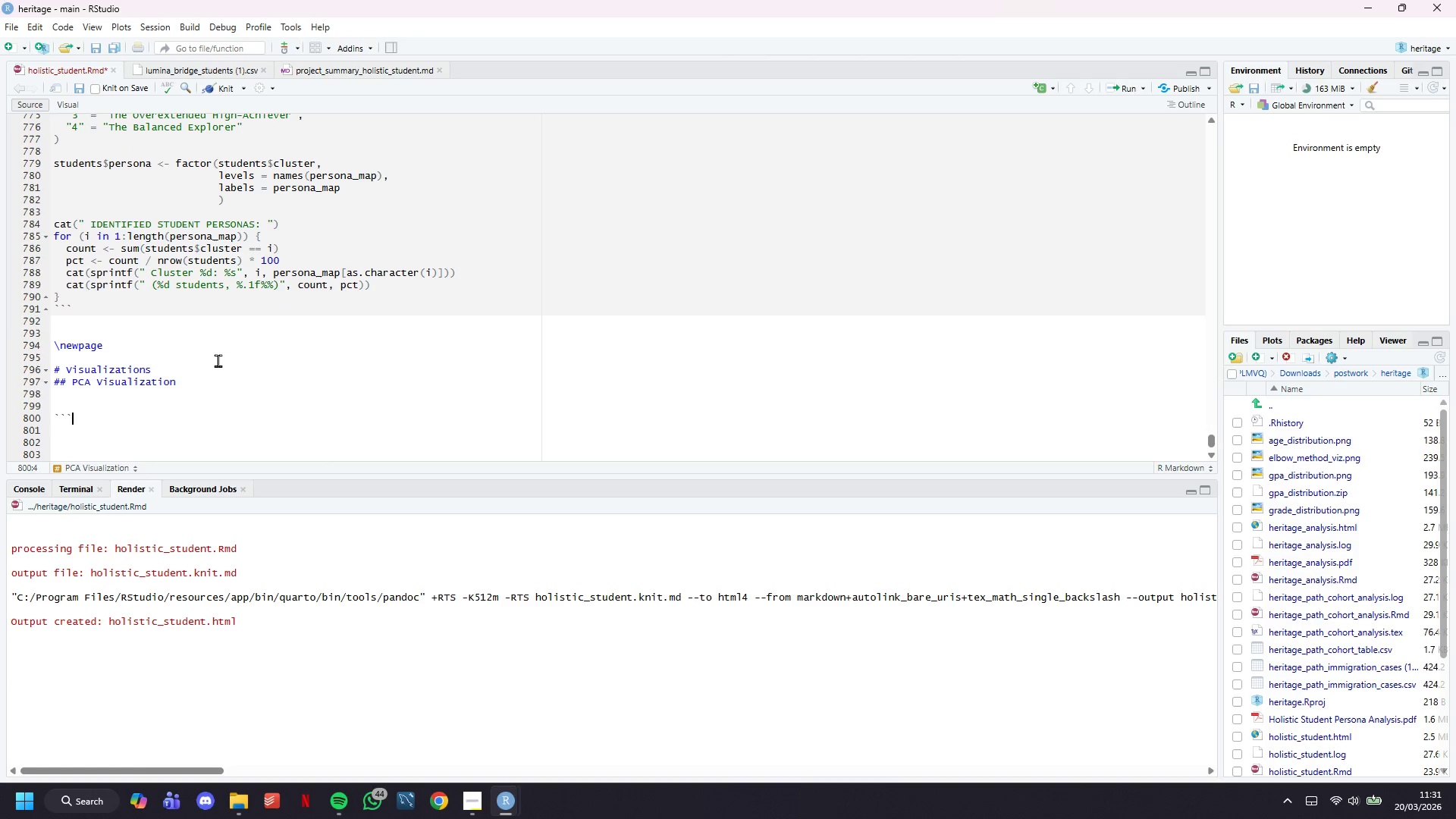 
key(Enter)
 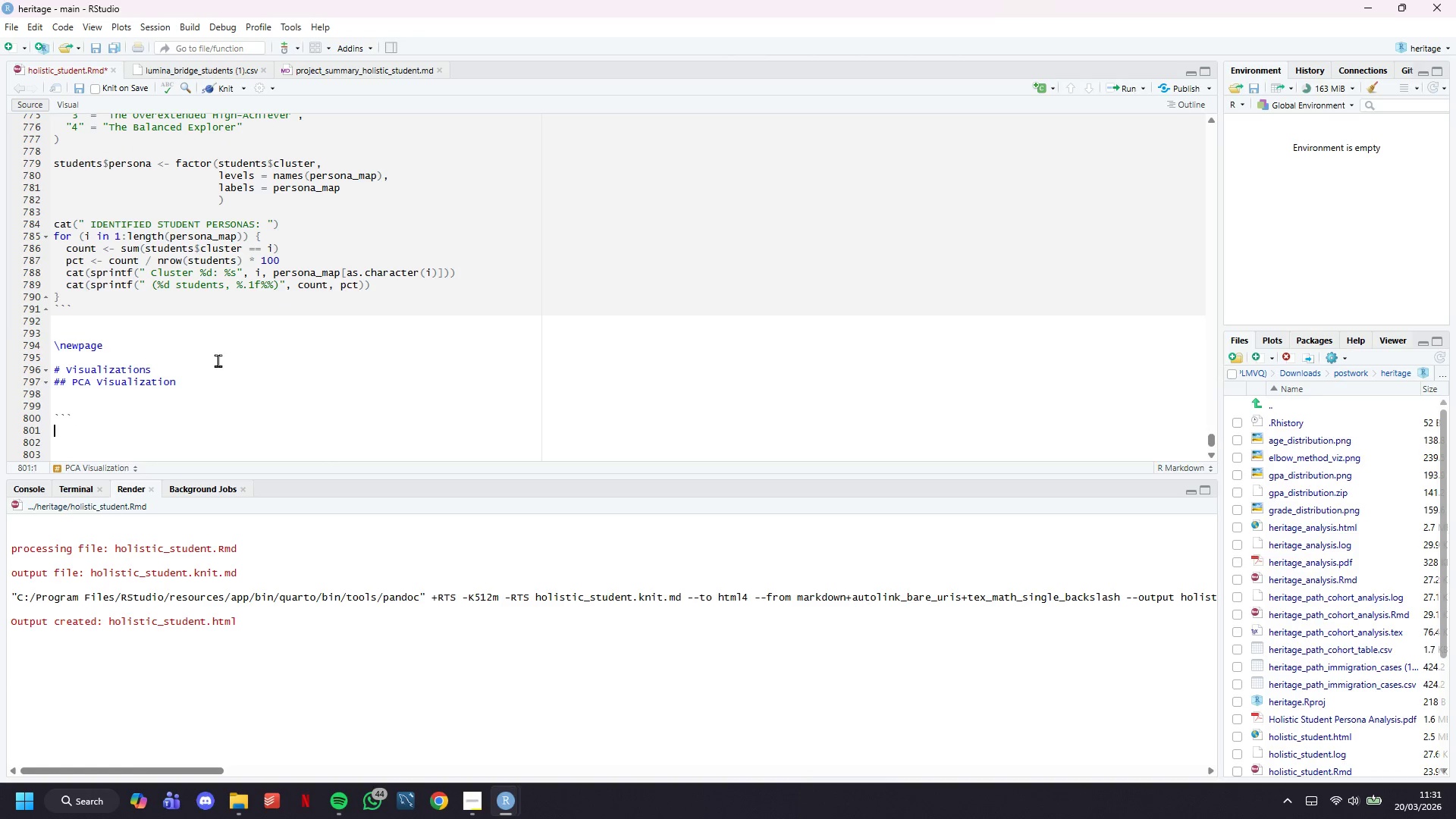 
key(Backquote)
 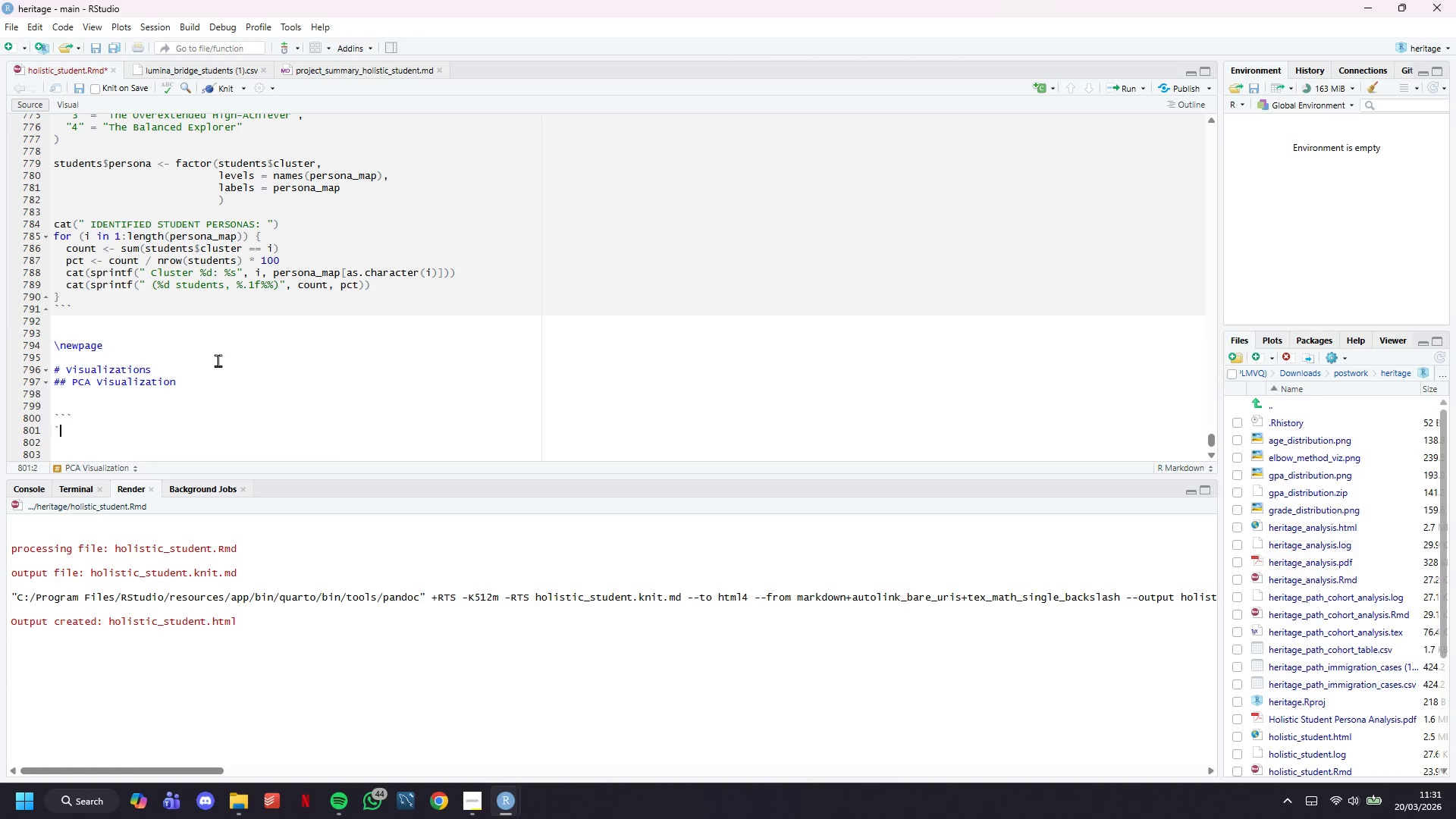 
key(Backquote)
 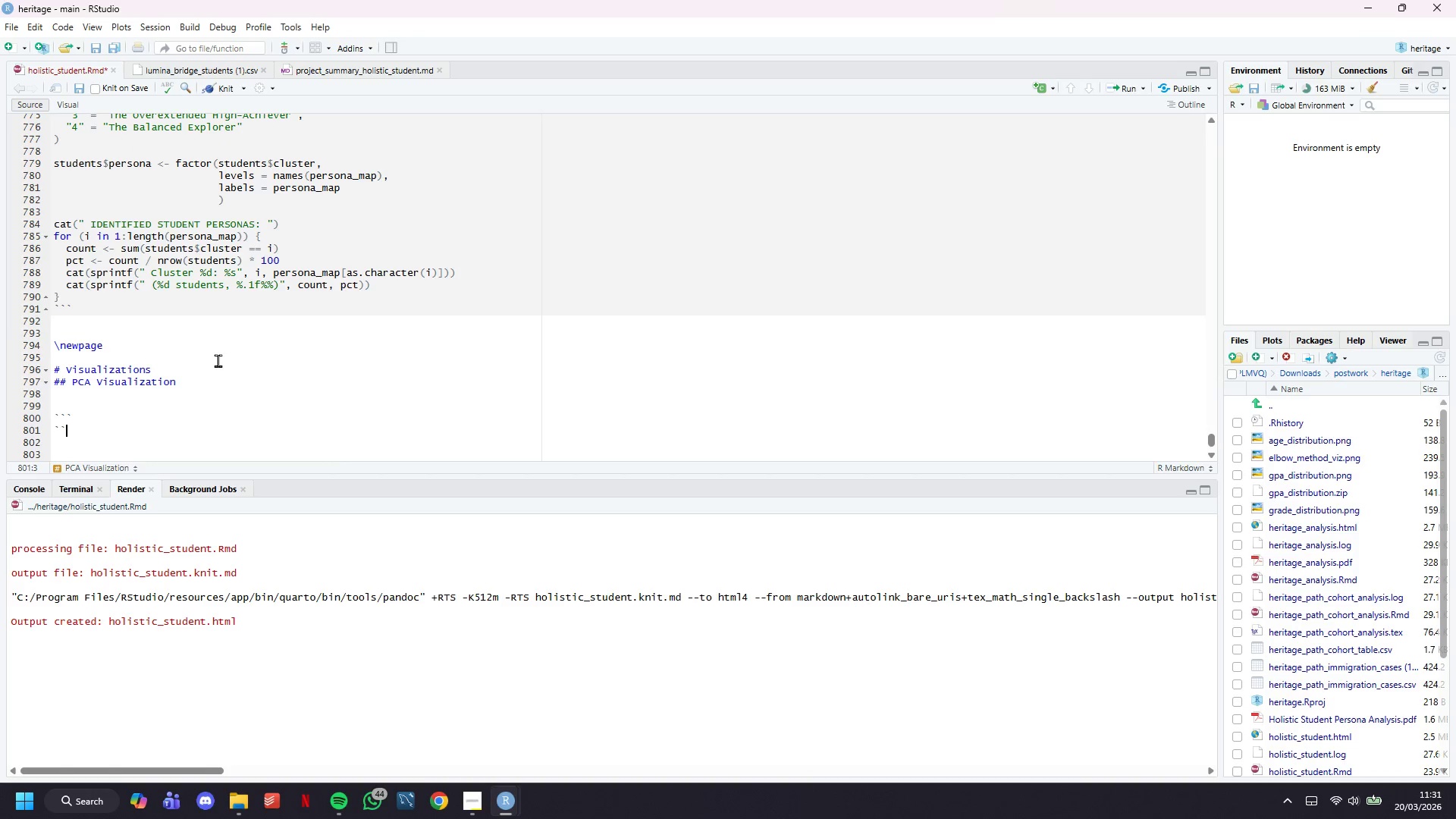 
key(Backquote)
 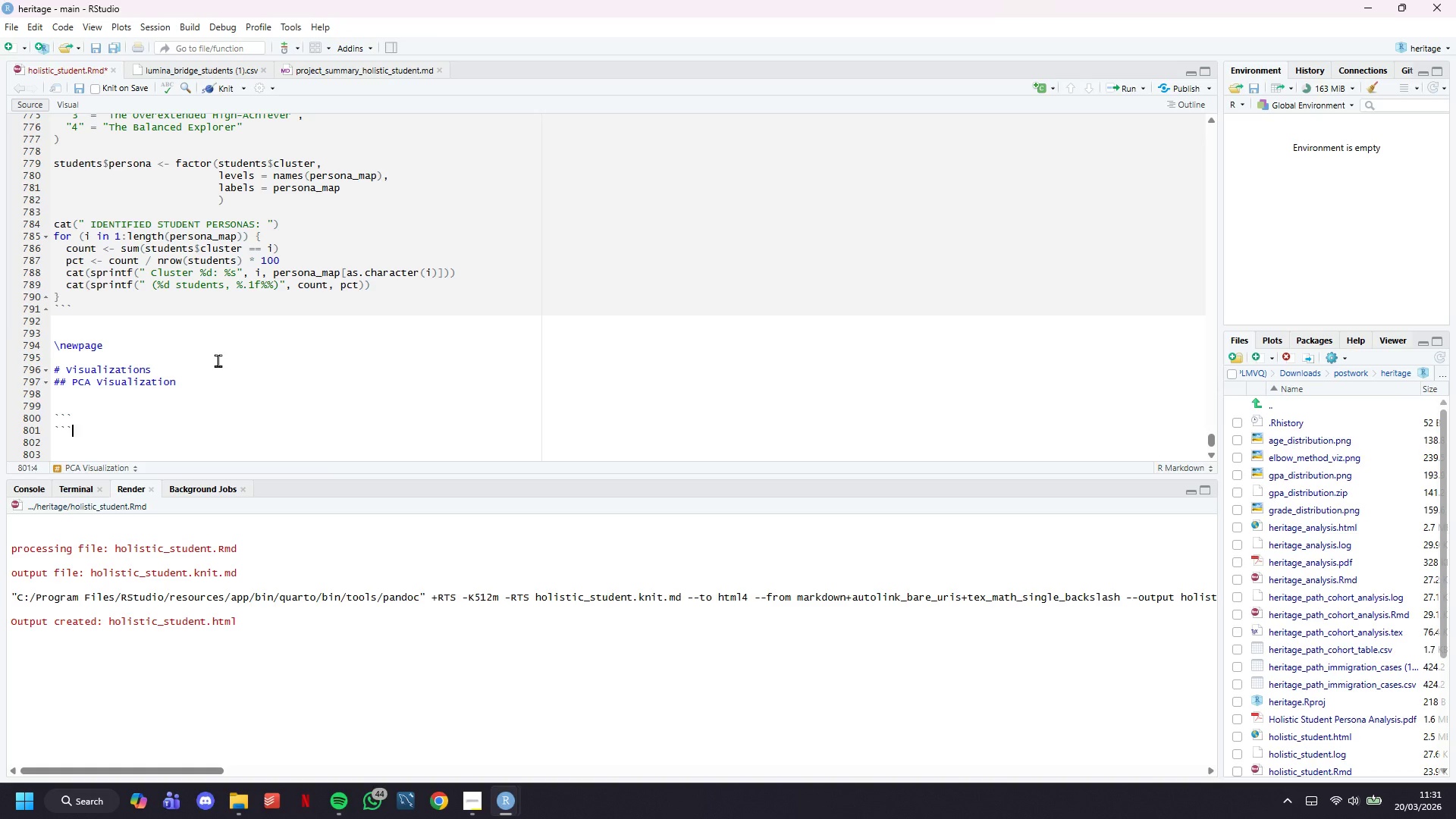 
key(ArrowUp)
 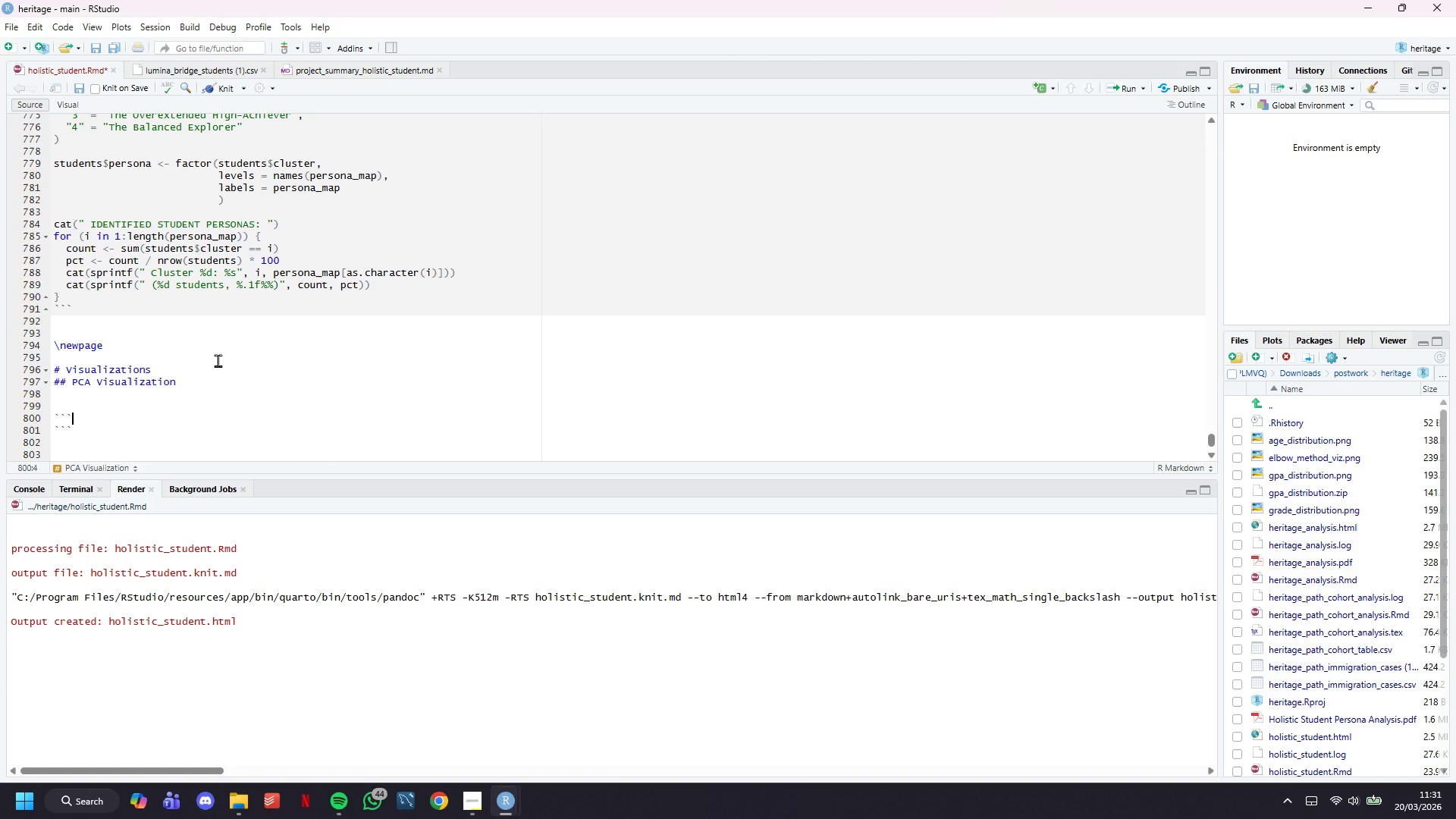 
type({r pa)
key(Backspace)
type(ca-plp)
key(Backspace)
type(ot, fig,)
key(Backspace)
type(.width=12, fih)
key(Backspace)
type(g.height=9)
 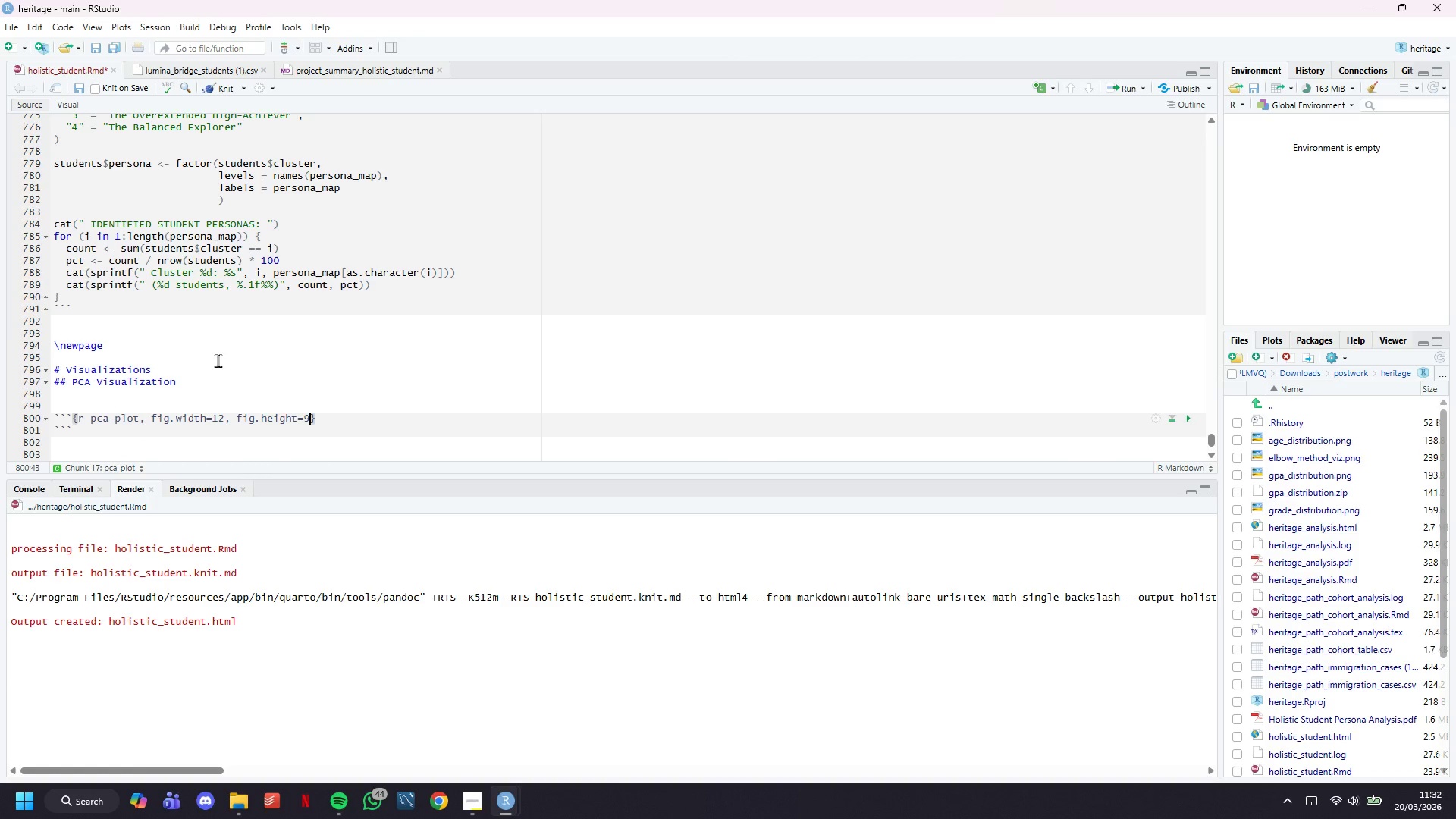 
key(ArrowRight)
 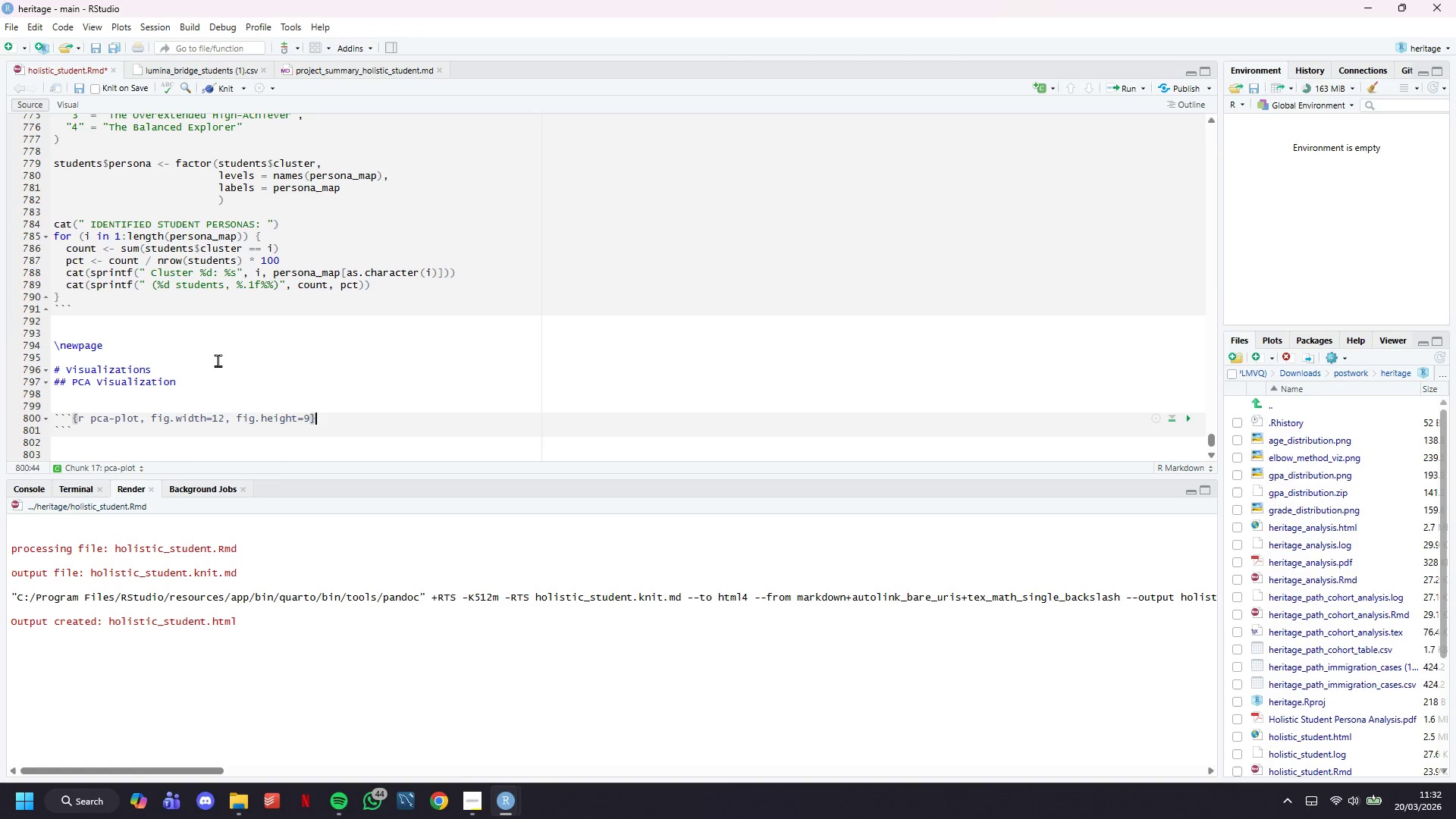 
key(Enter)
 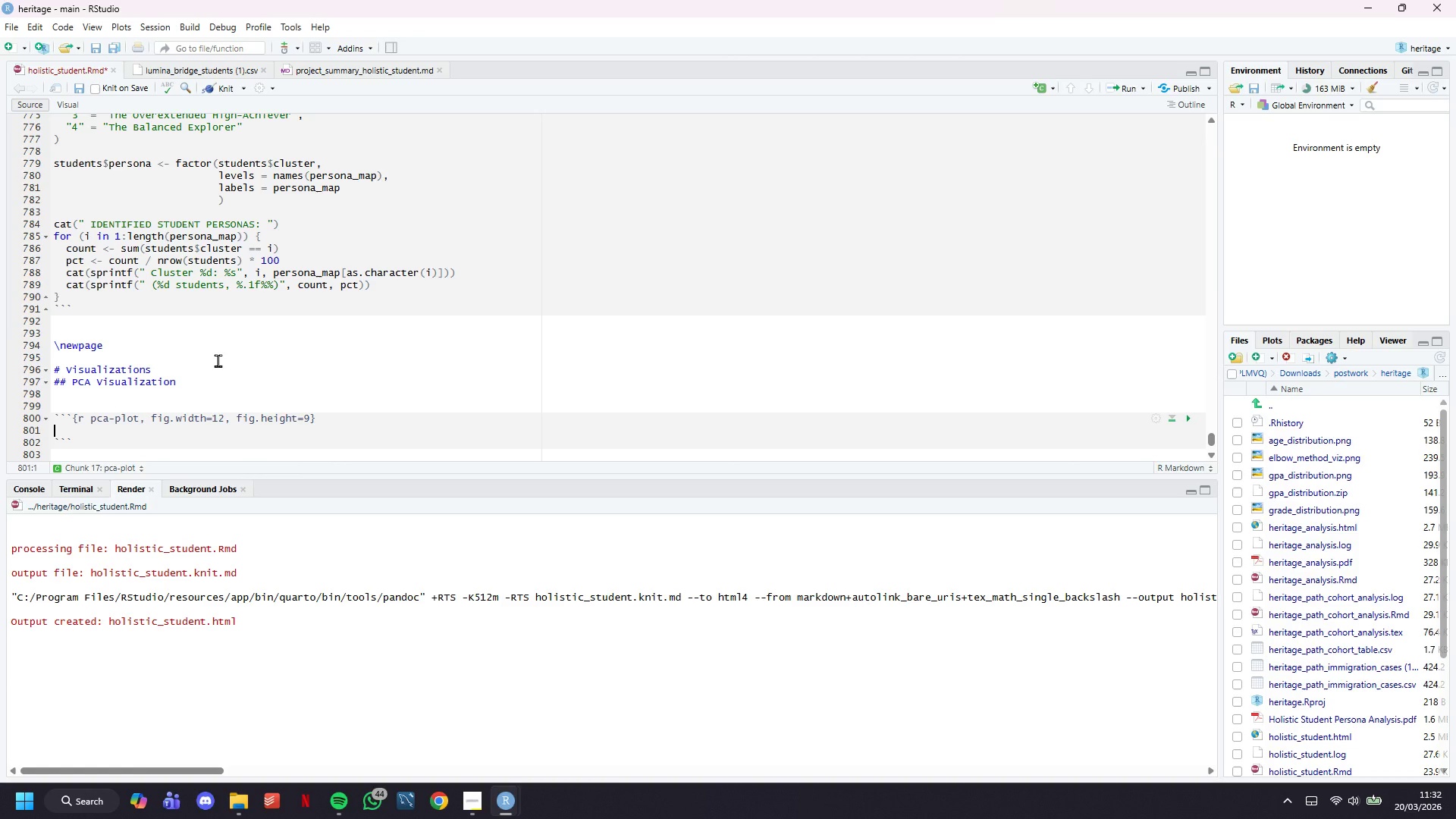 
type(# Perform PCA)
 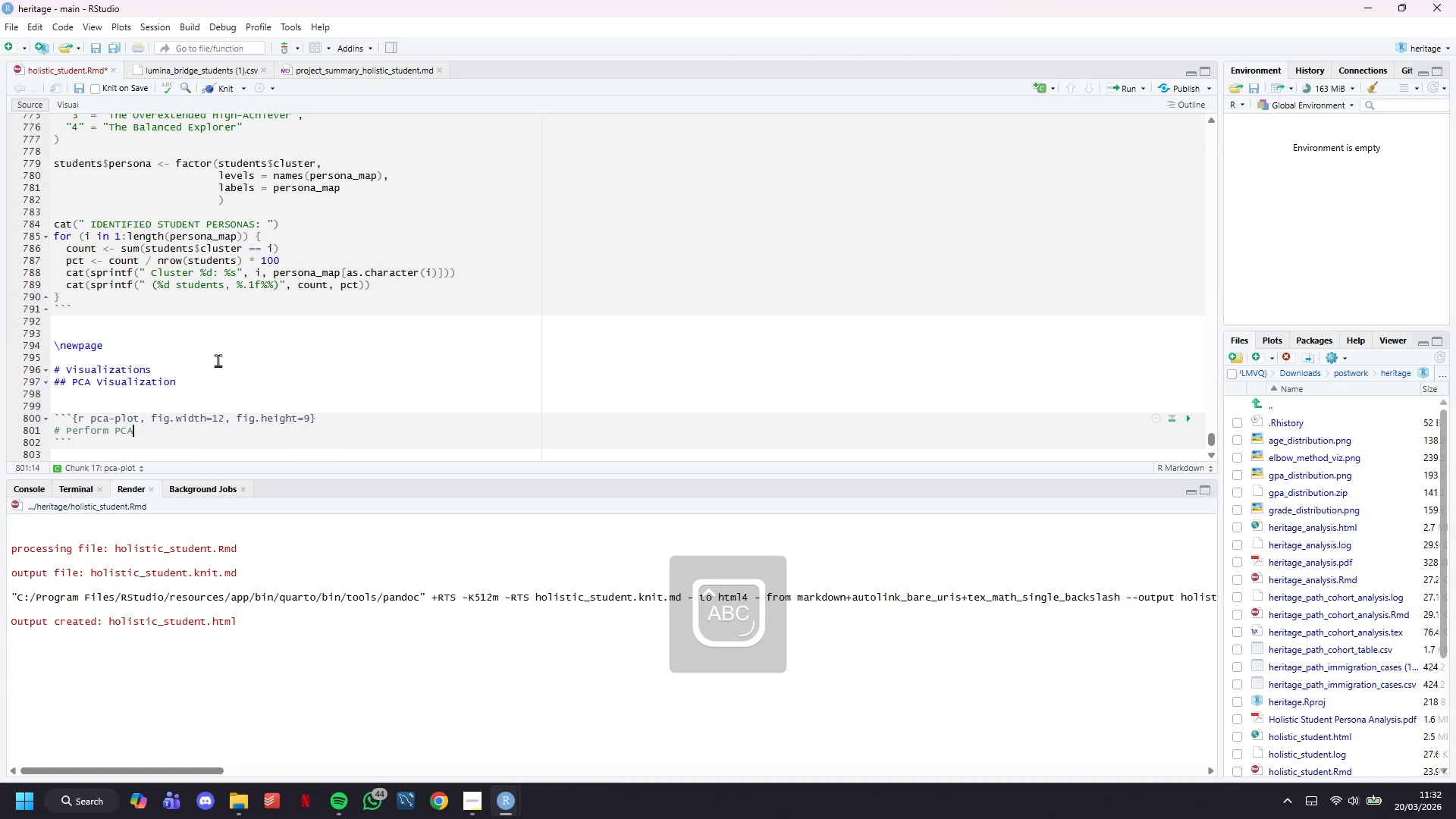 
key(Enter)
 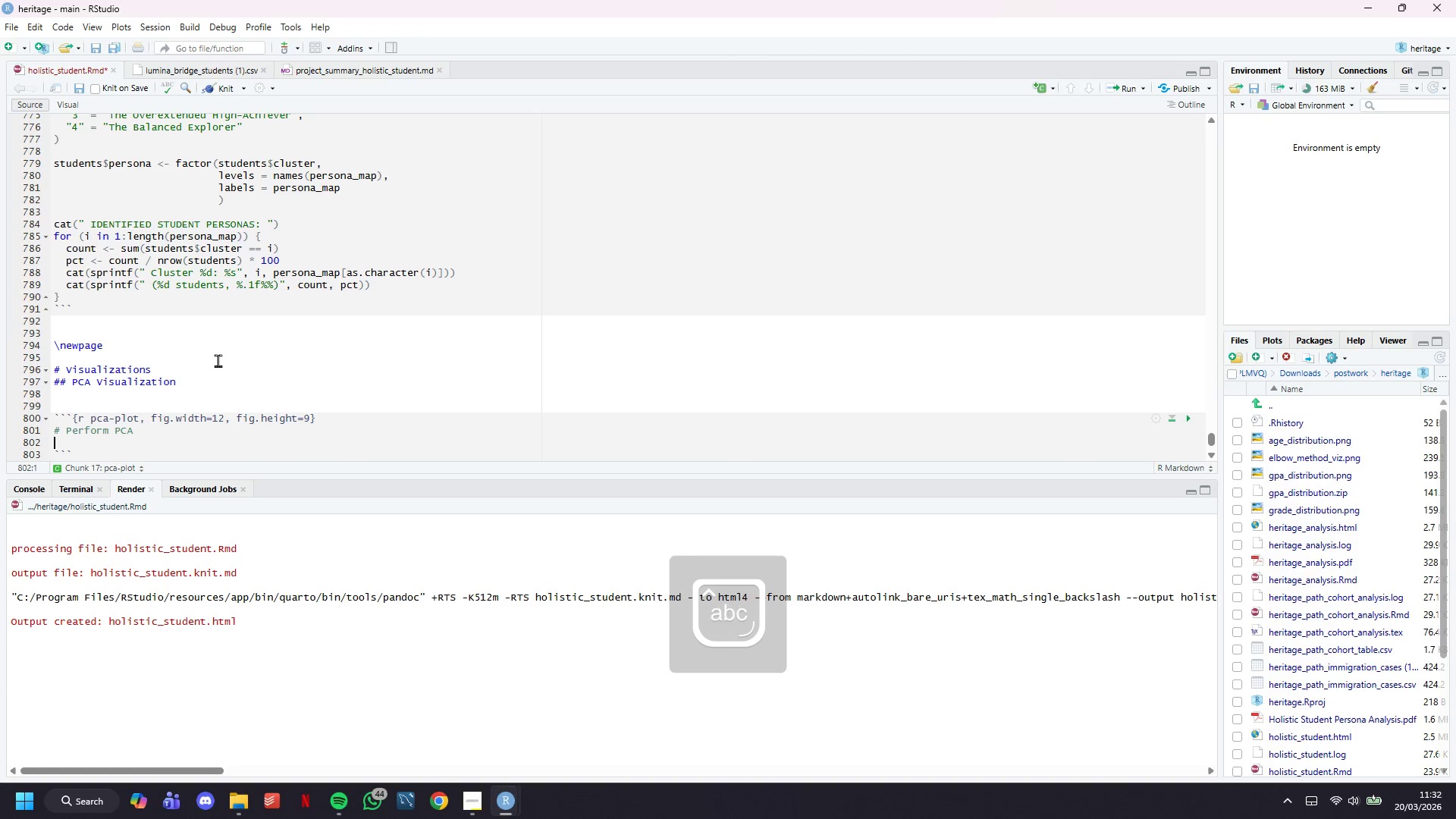 
type(pca_)
 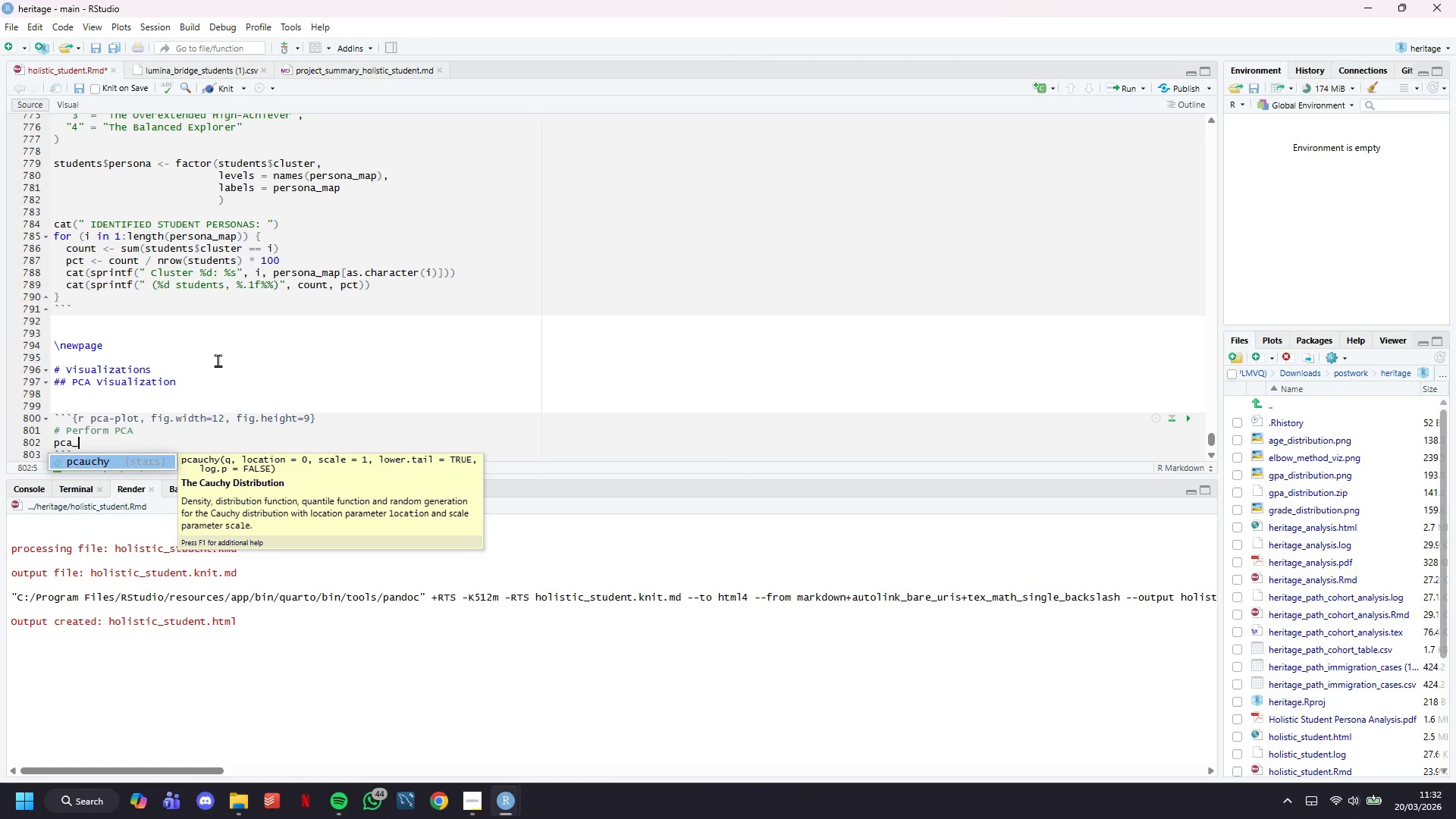 
wait(13.08)
 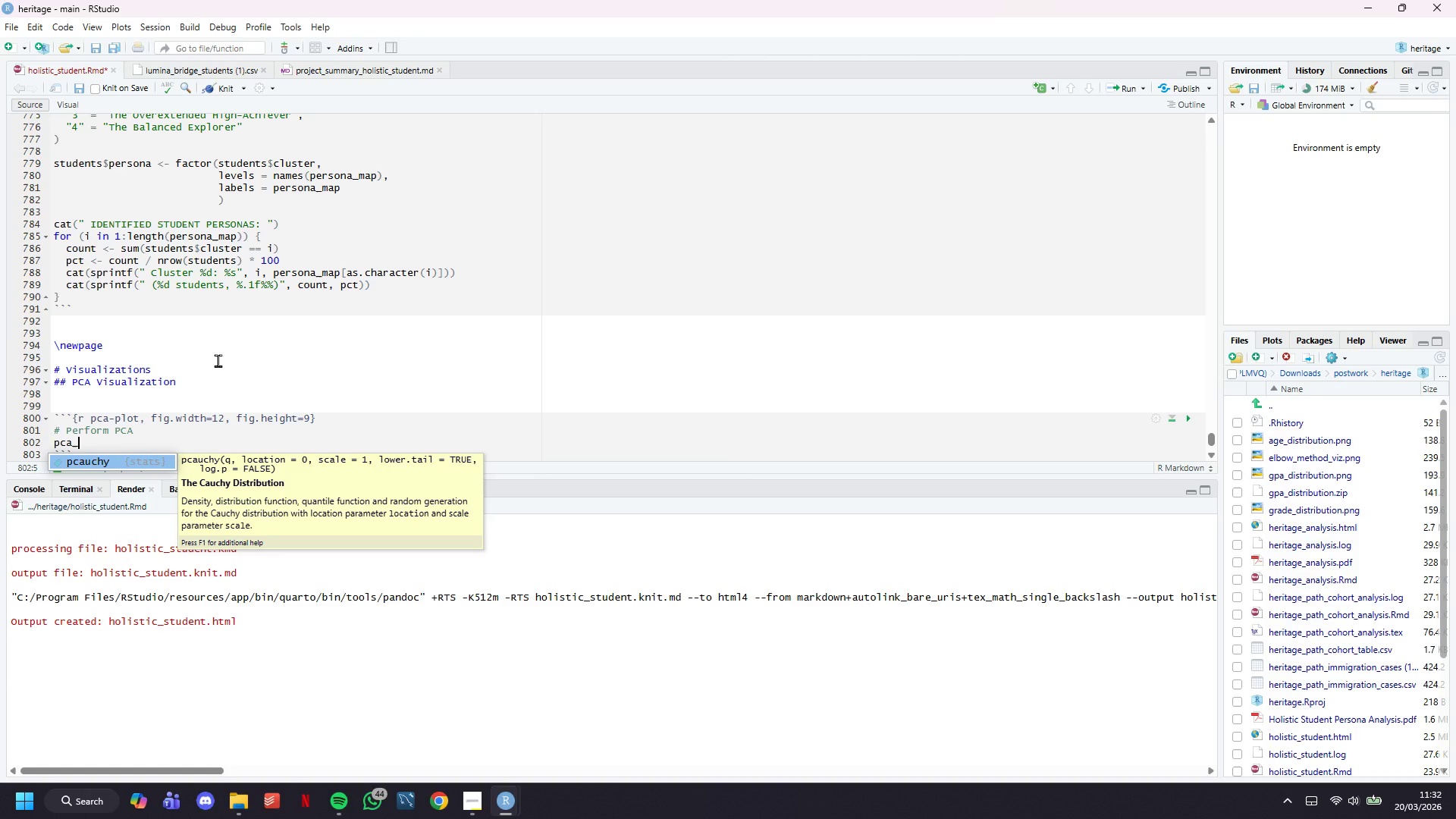 
type(resuly)
key(Backspace)
type(t <- prcomp(cluster_data, scale. = FALSE)
 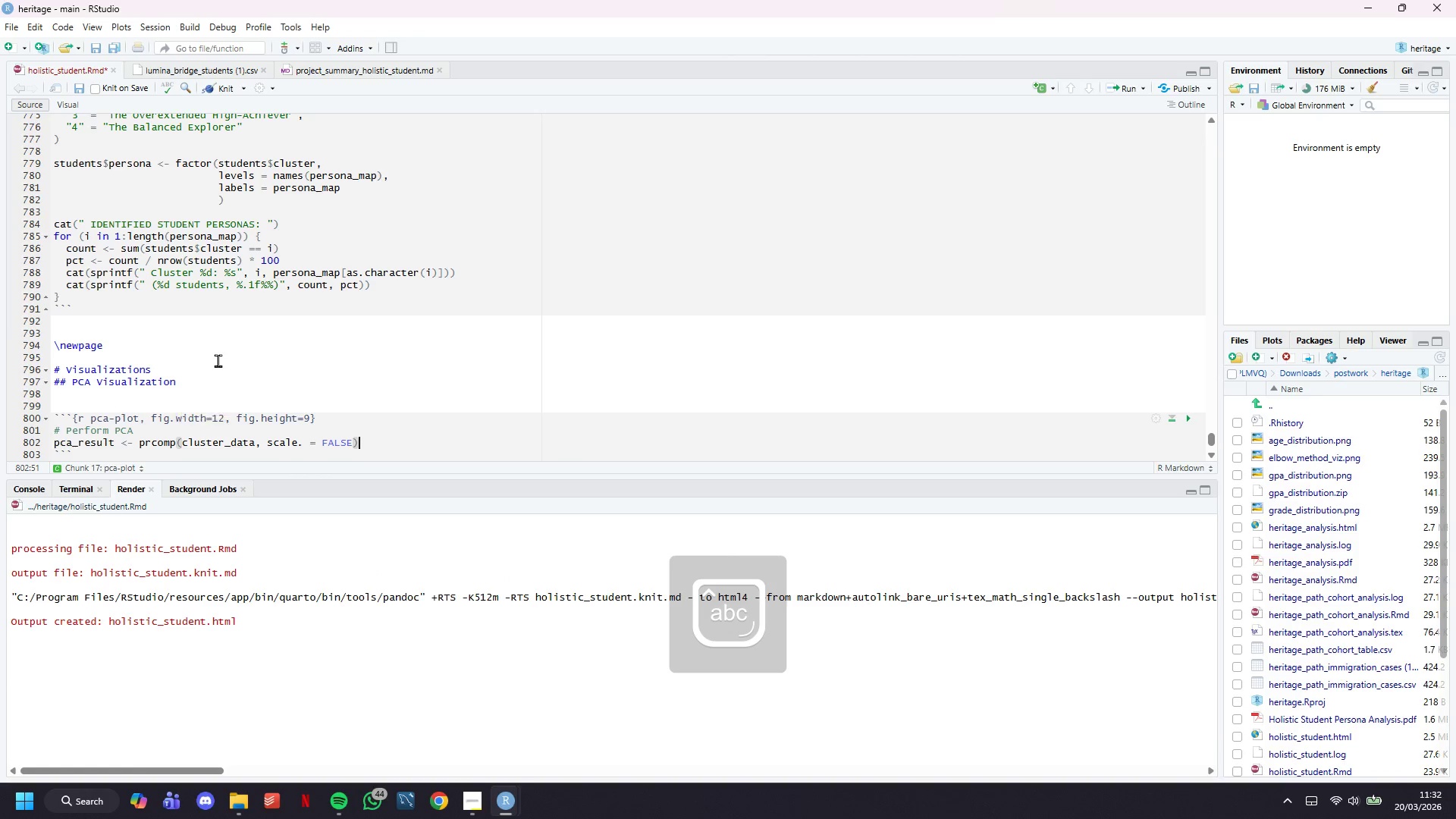 
 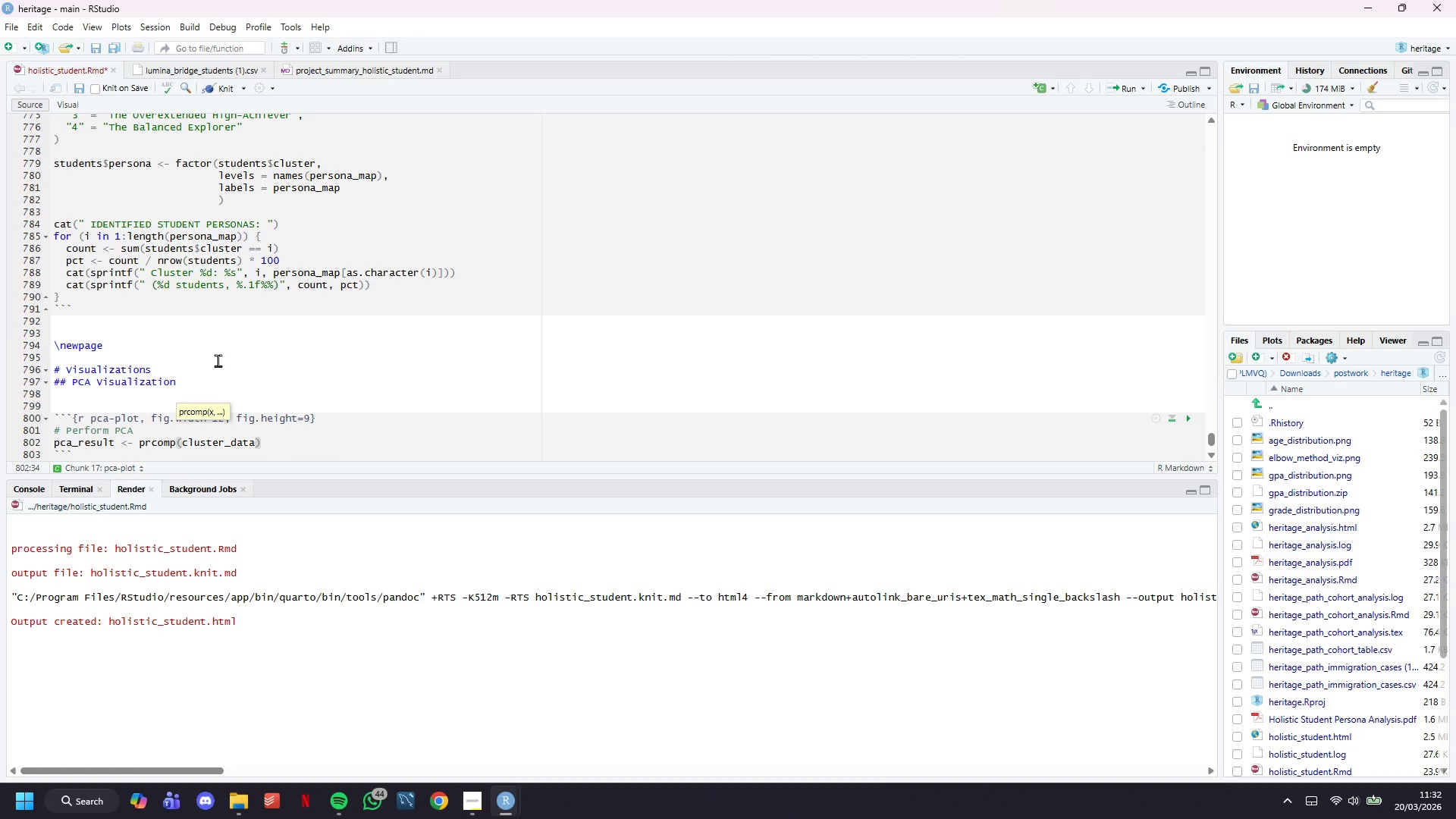 
key(ArrowRight)
 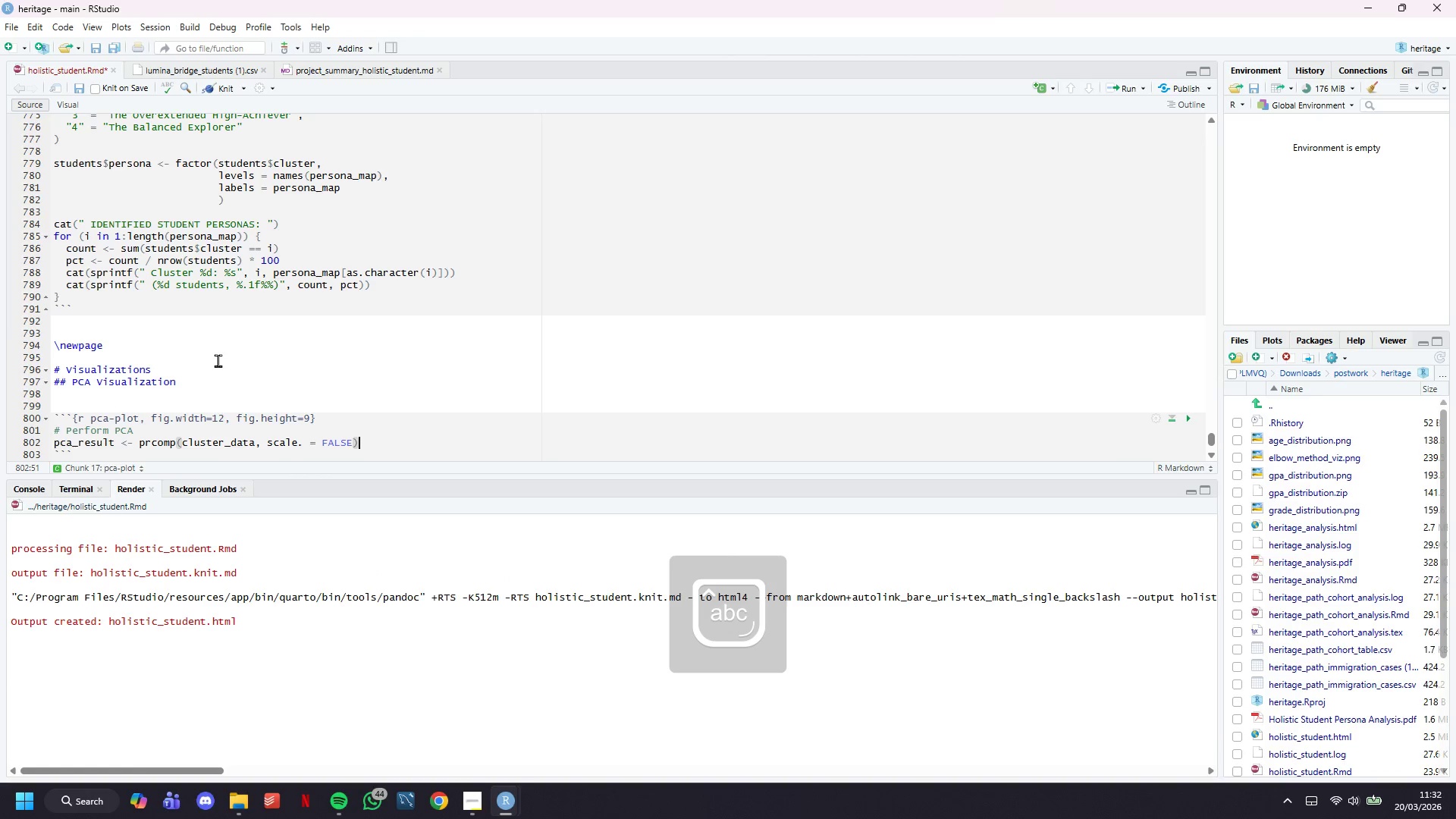 
type( # Already scaled)
 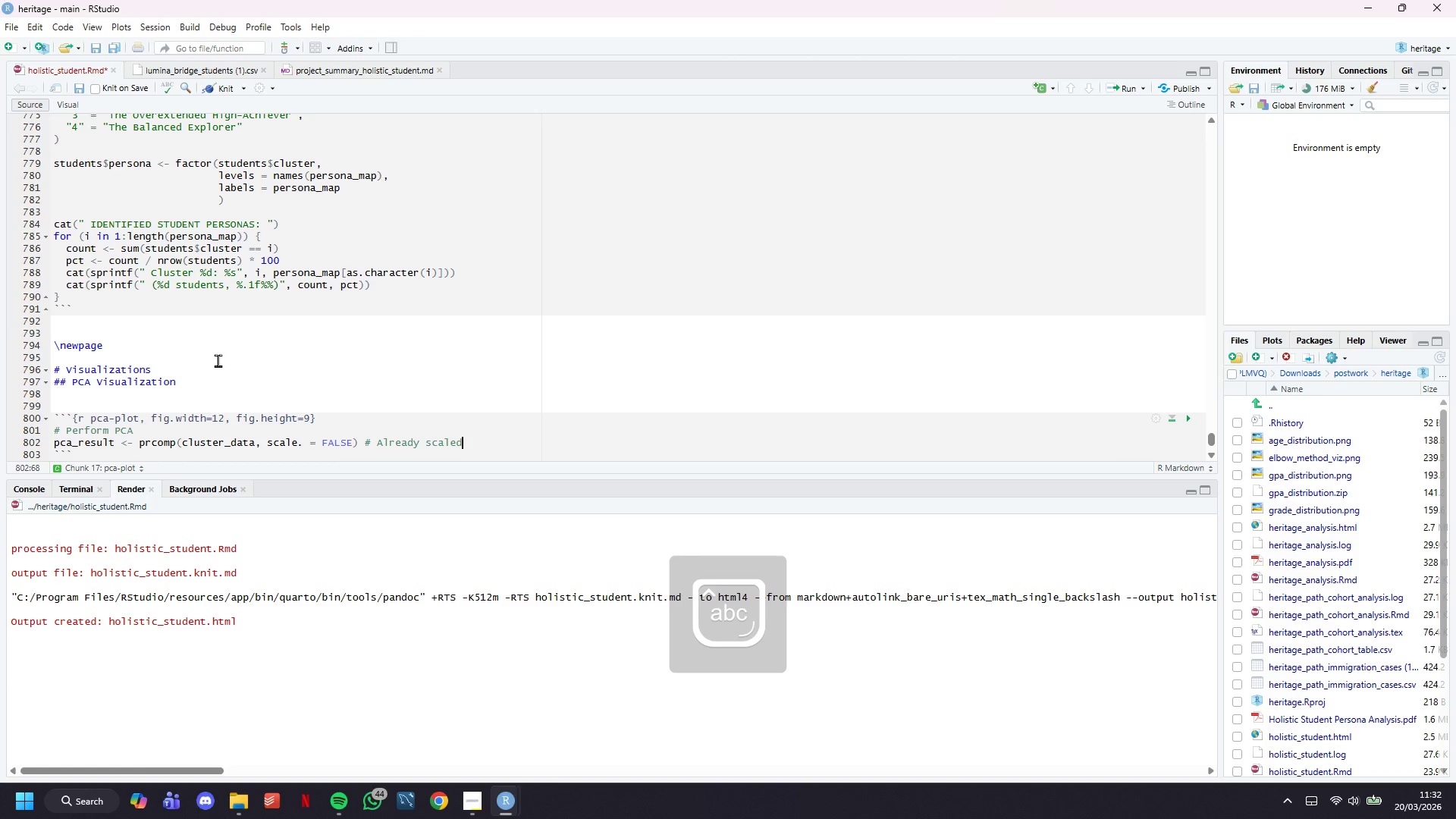 
key(Enter)
 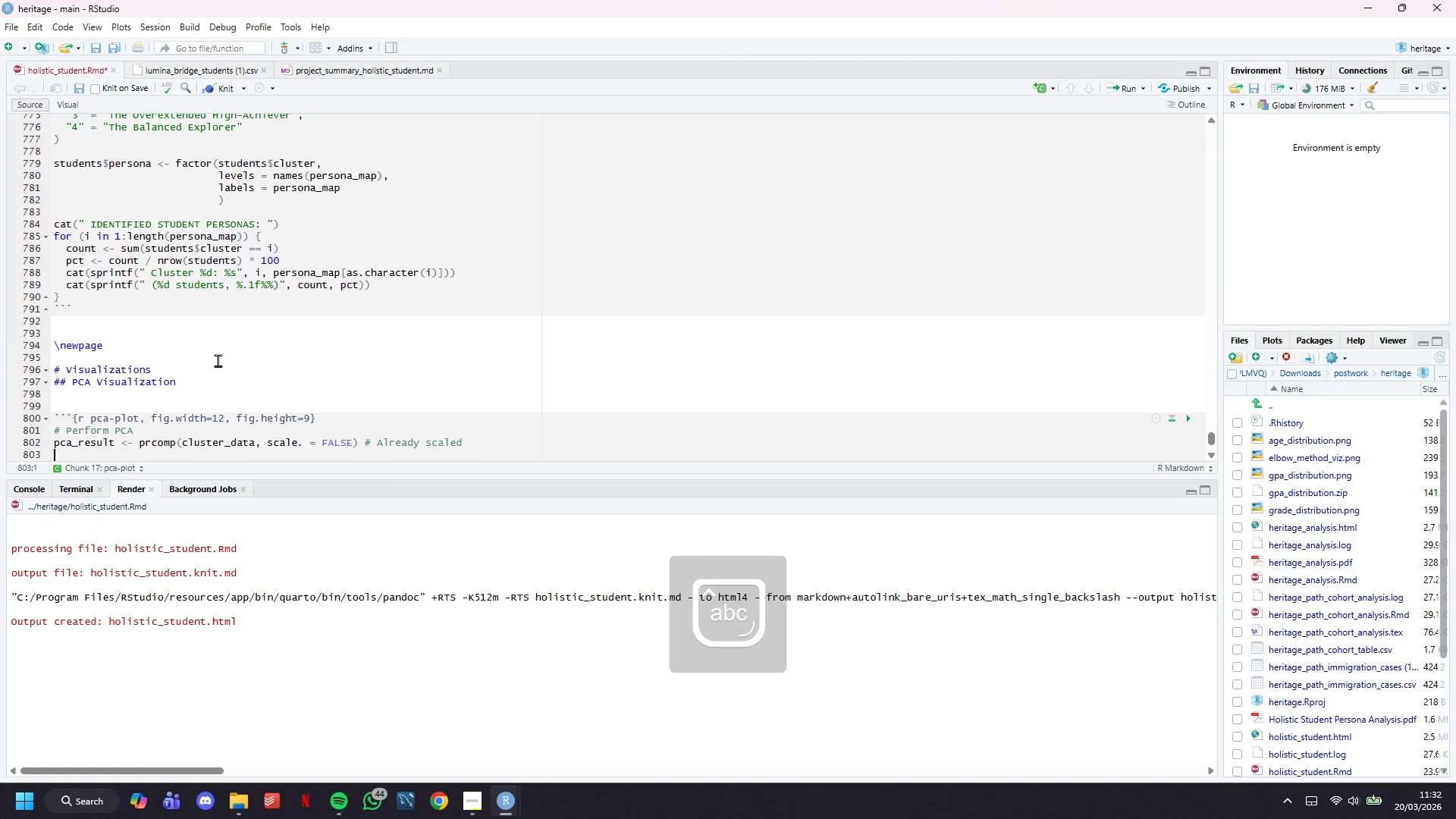 
key(Enter)
 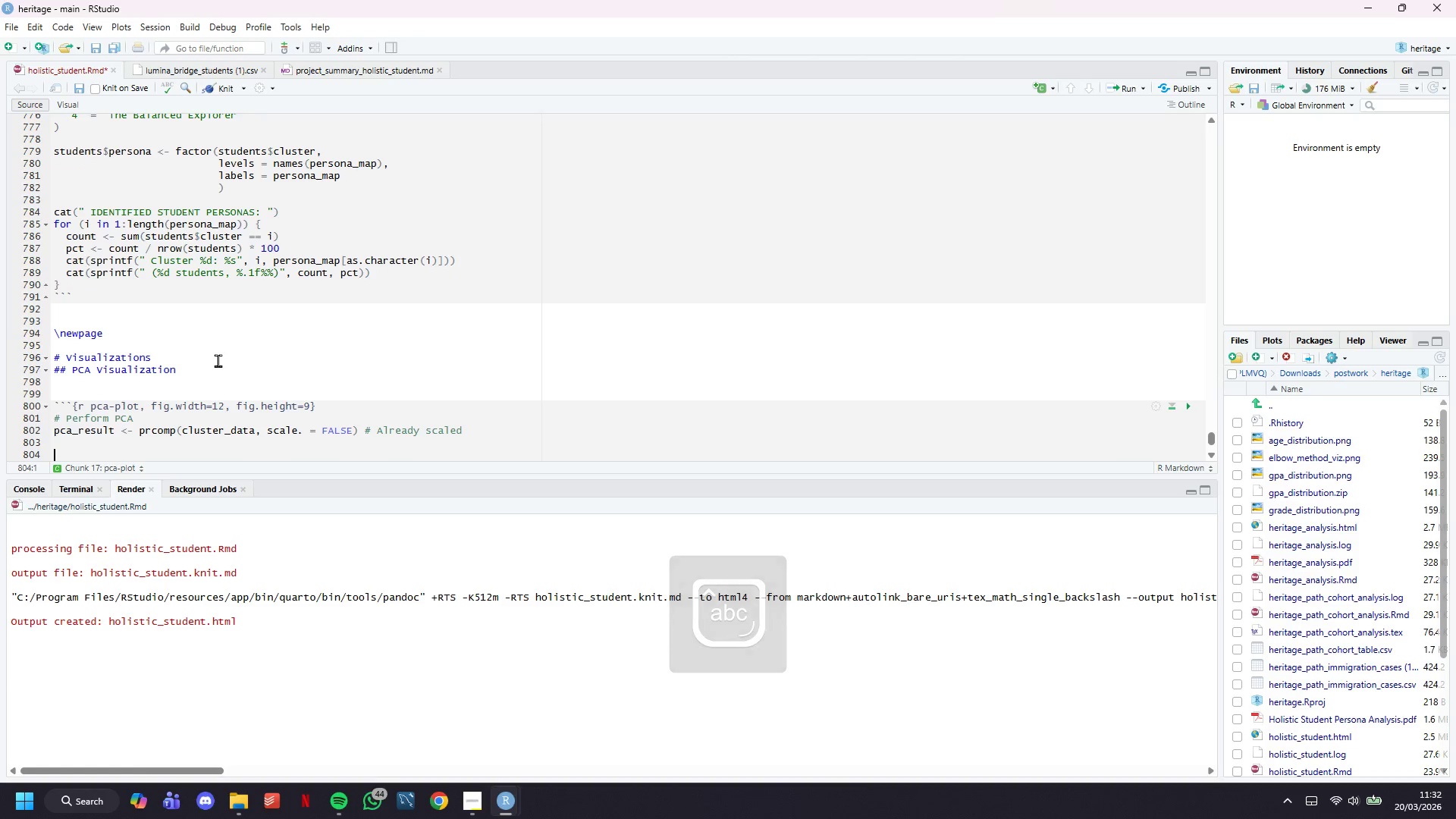 
scroll: coordinate [229, 335], scroll_direction: down, amount: 6.0
 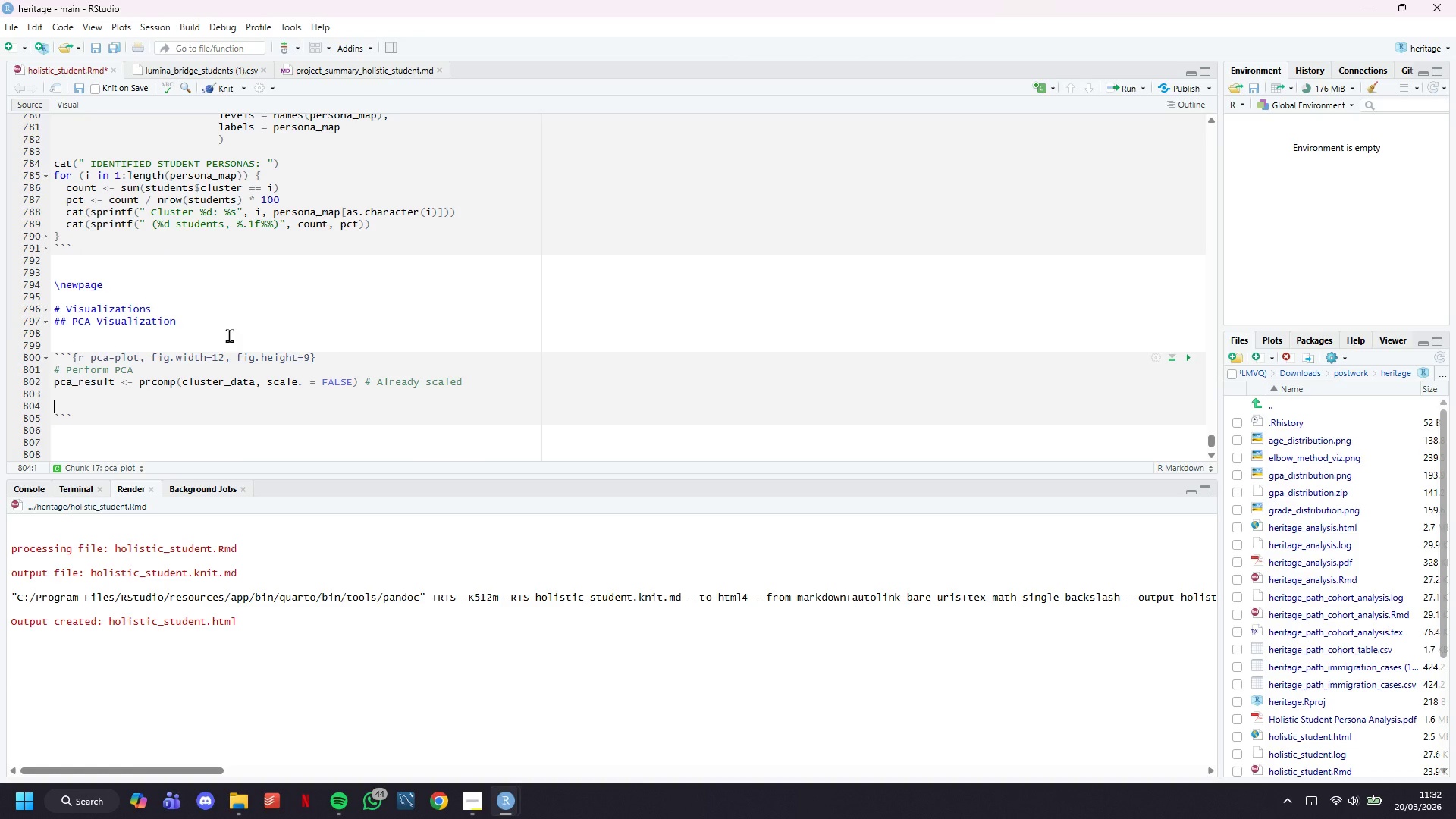 
type(# Extract PC Scores)
 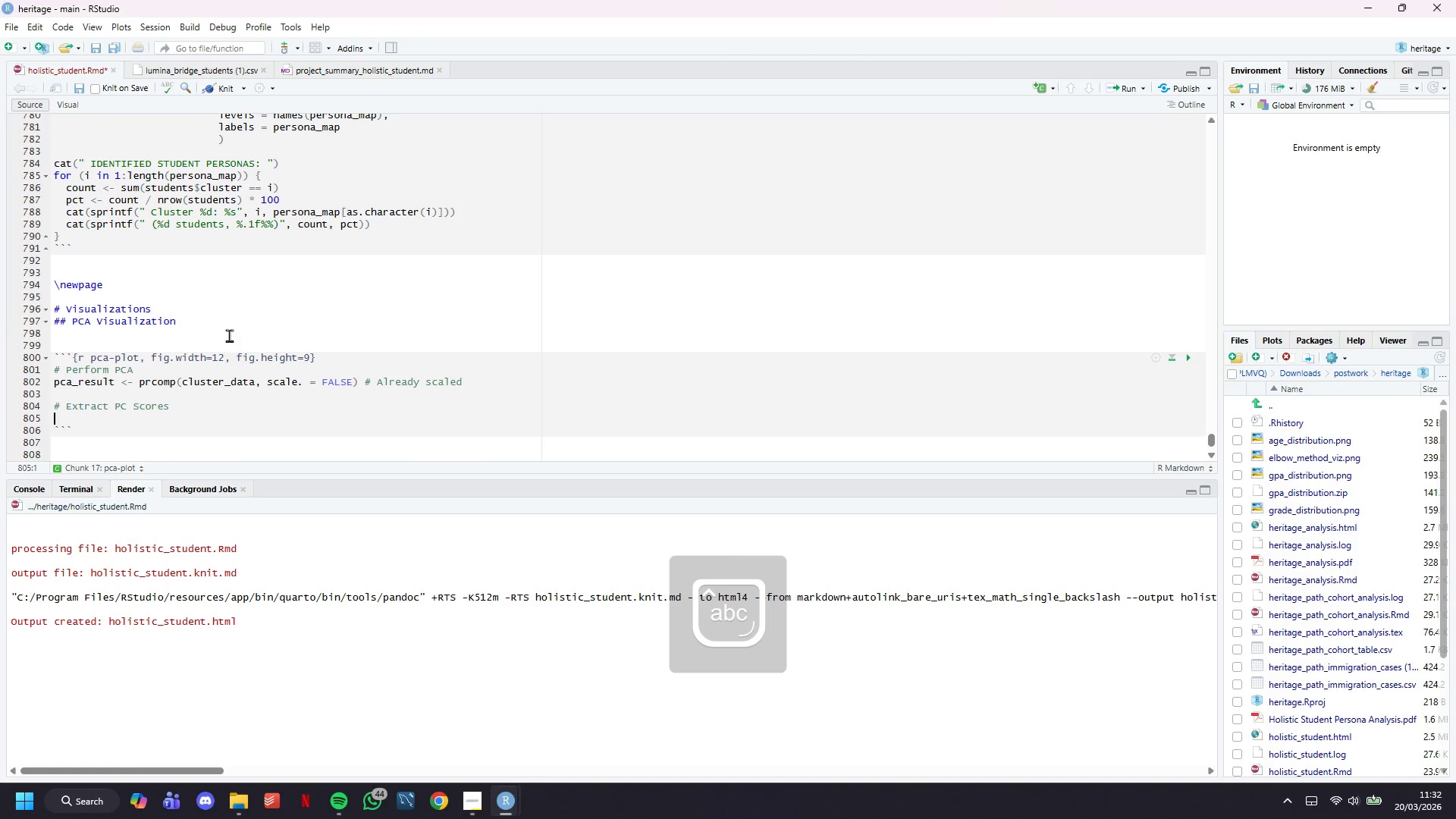 
key(Enter)
 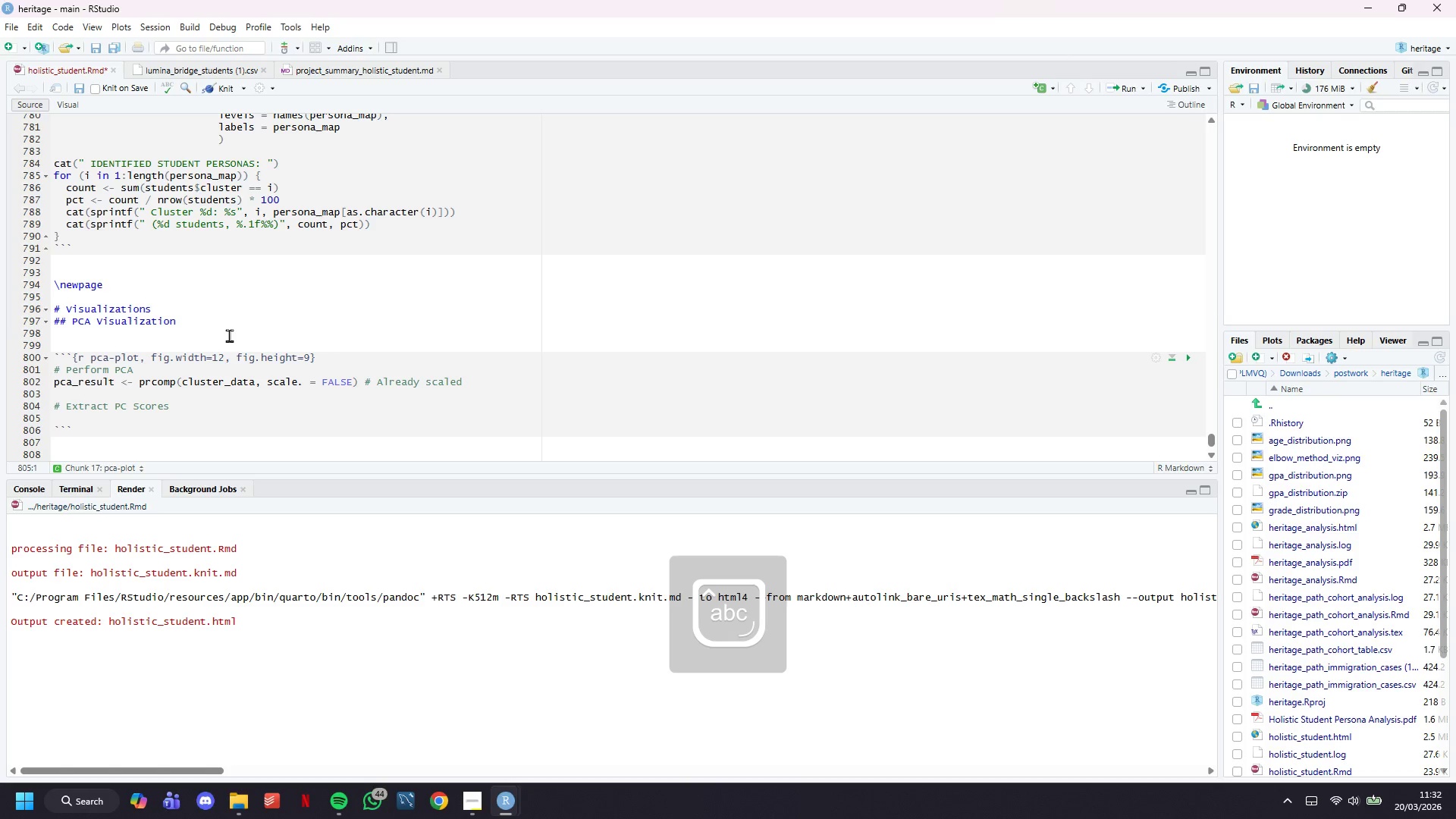 
type(pca_df <- data.frame()
 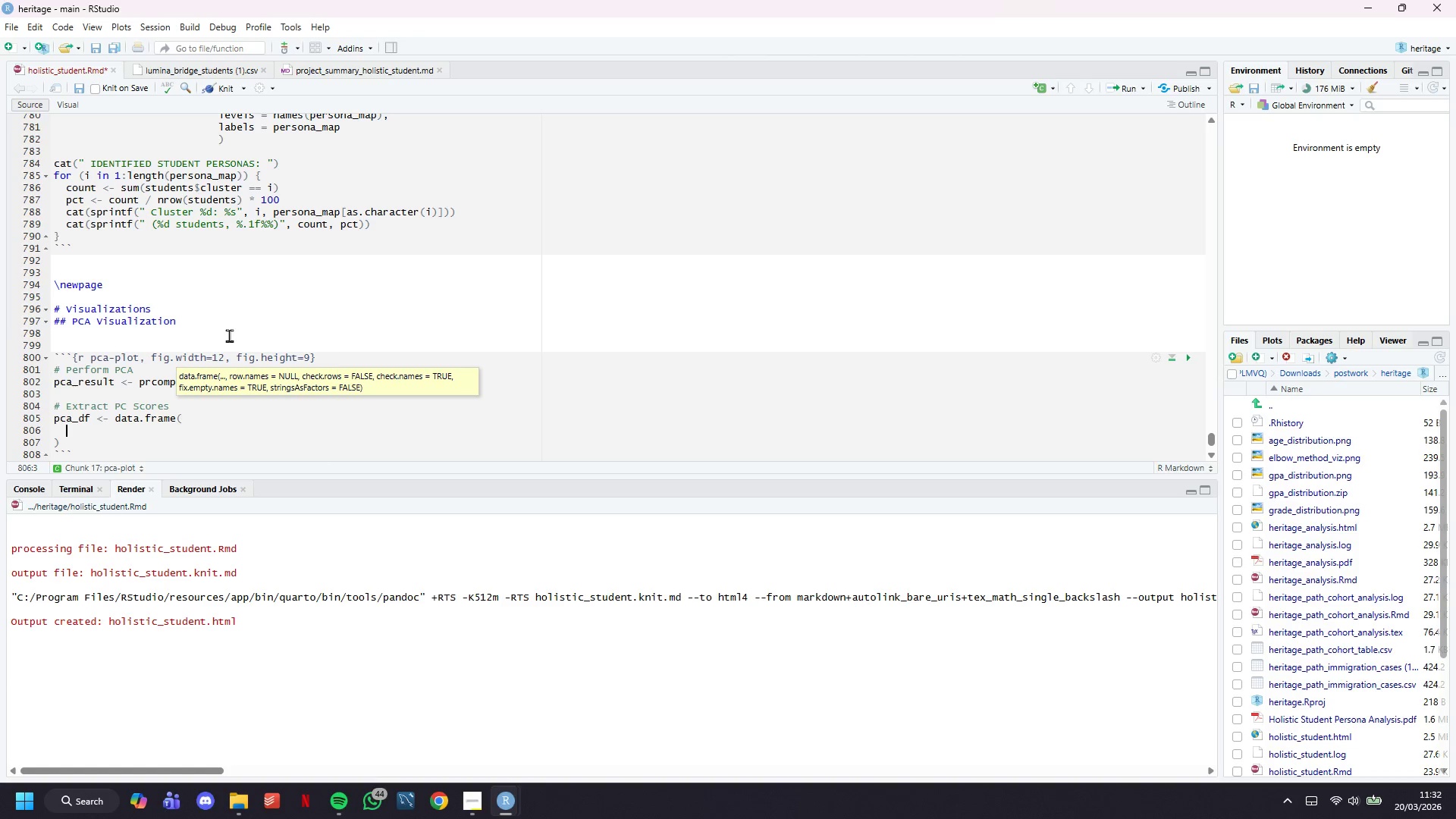 
 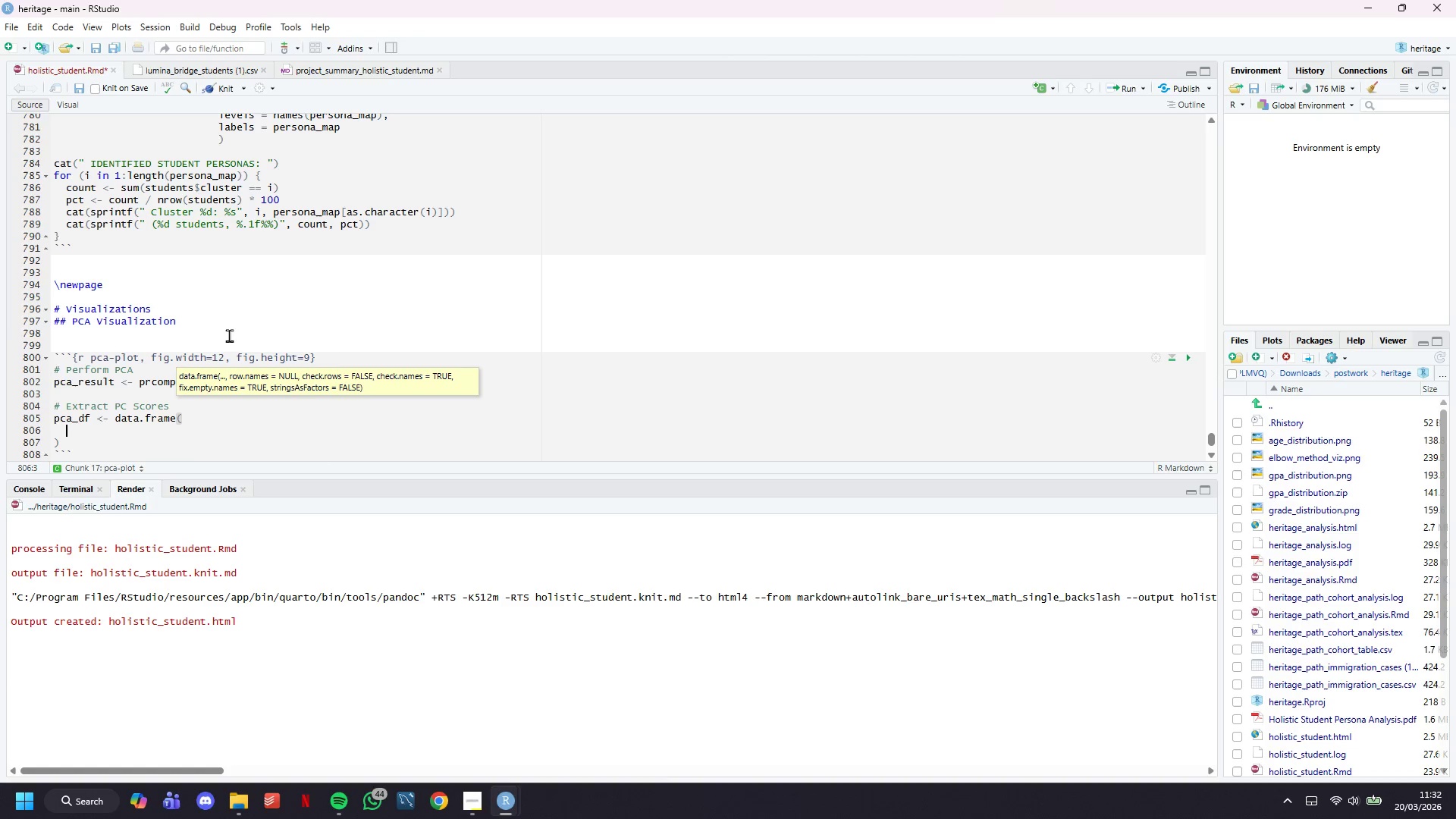 
key(Enter)
 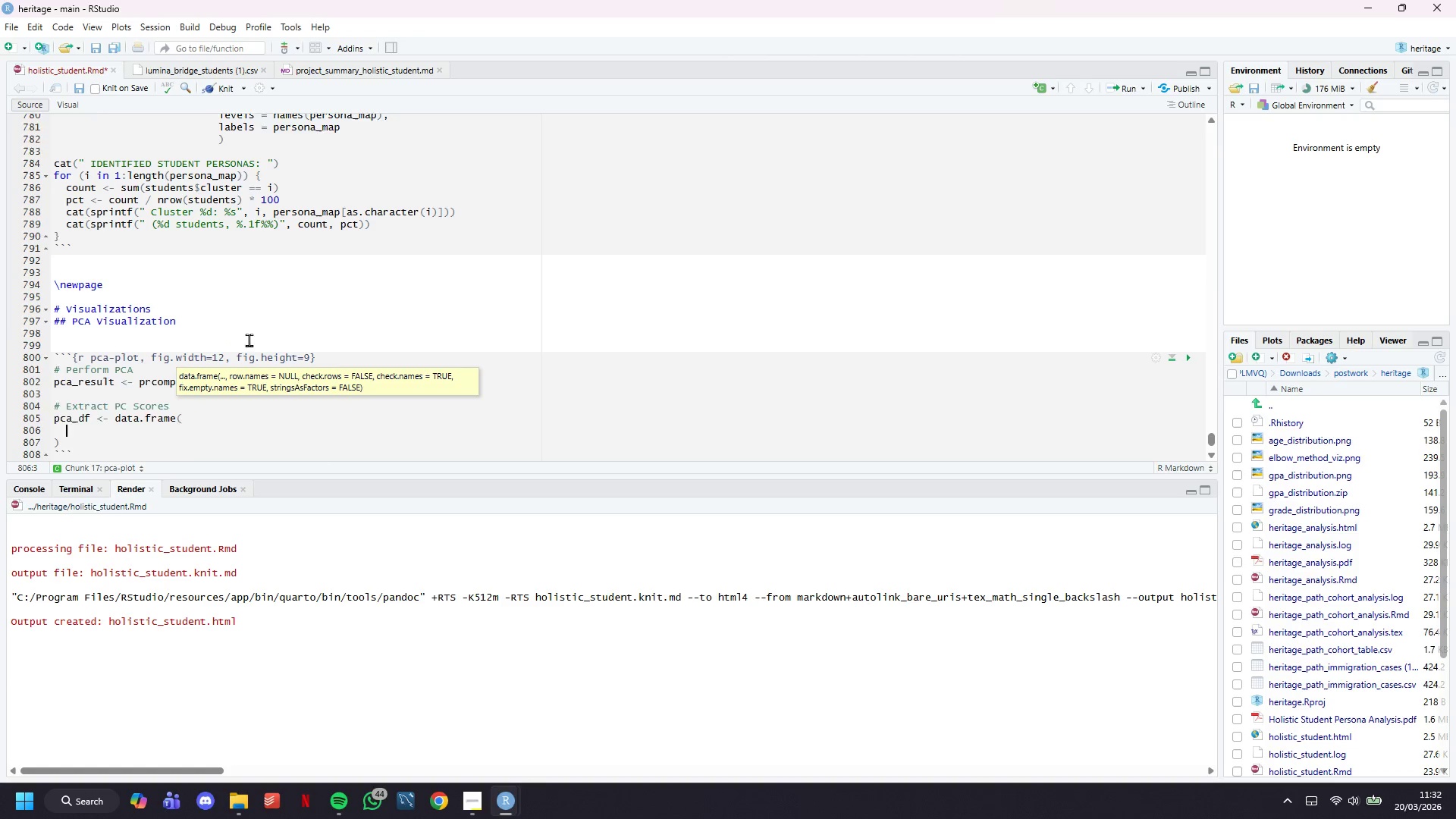 
scroll: coordinate [249, 340], scroll_direction: down, amount: 6.0
 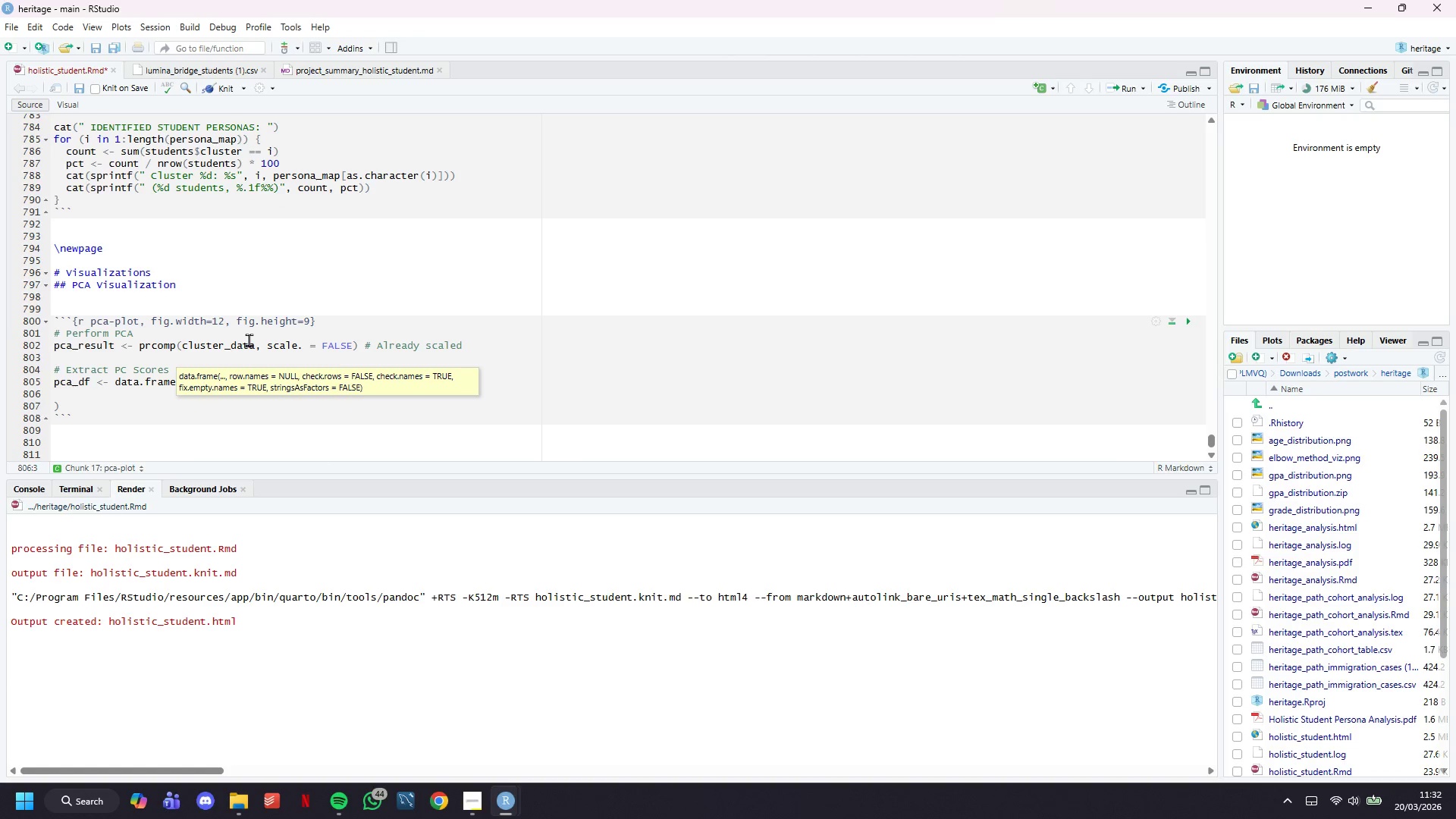 
type(PC1 = pca_resulyts)
key(Backspace)
key(Backspace)
key(Backspace)
type(ts$x[,1)
 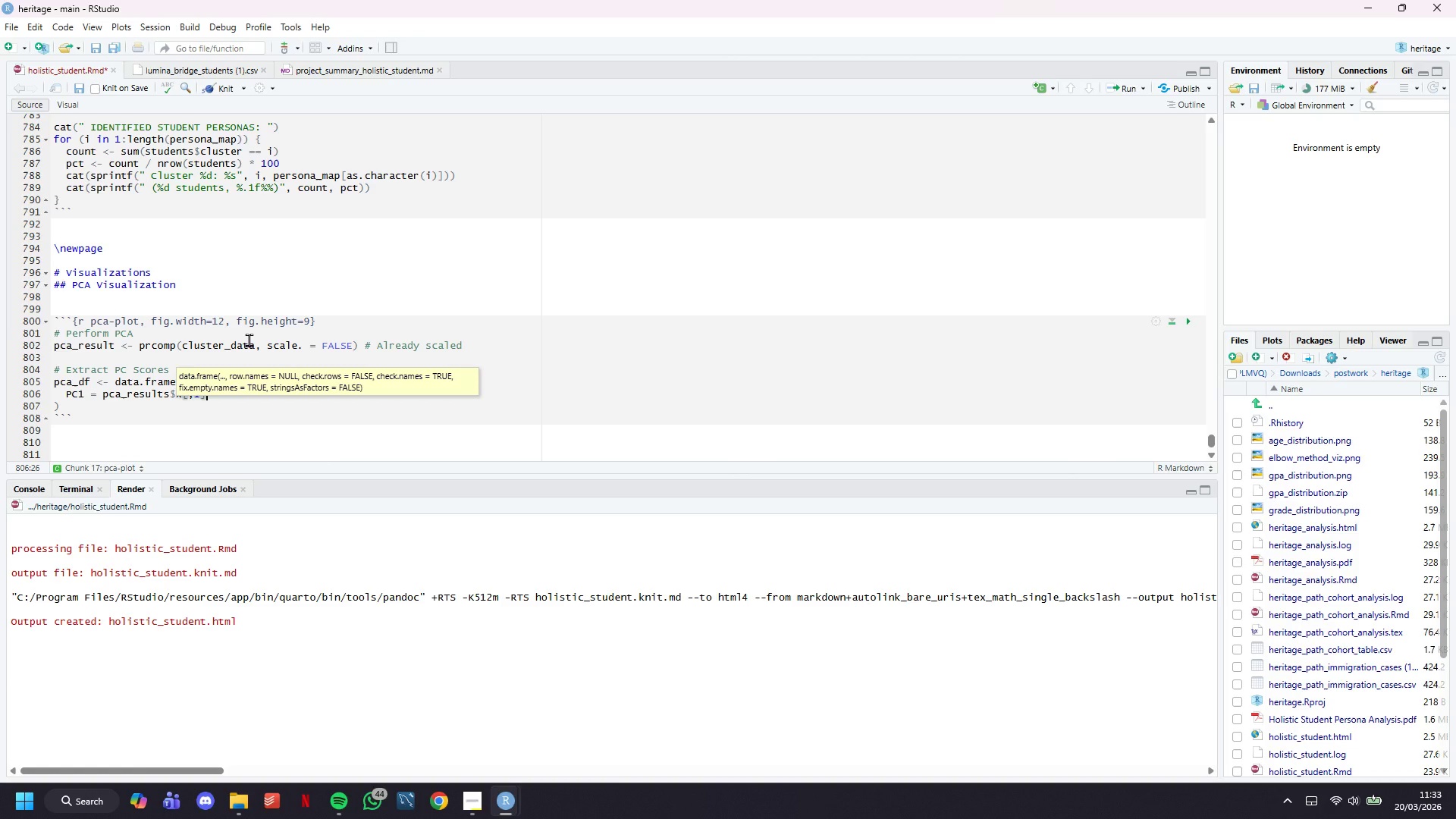 
 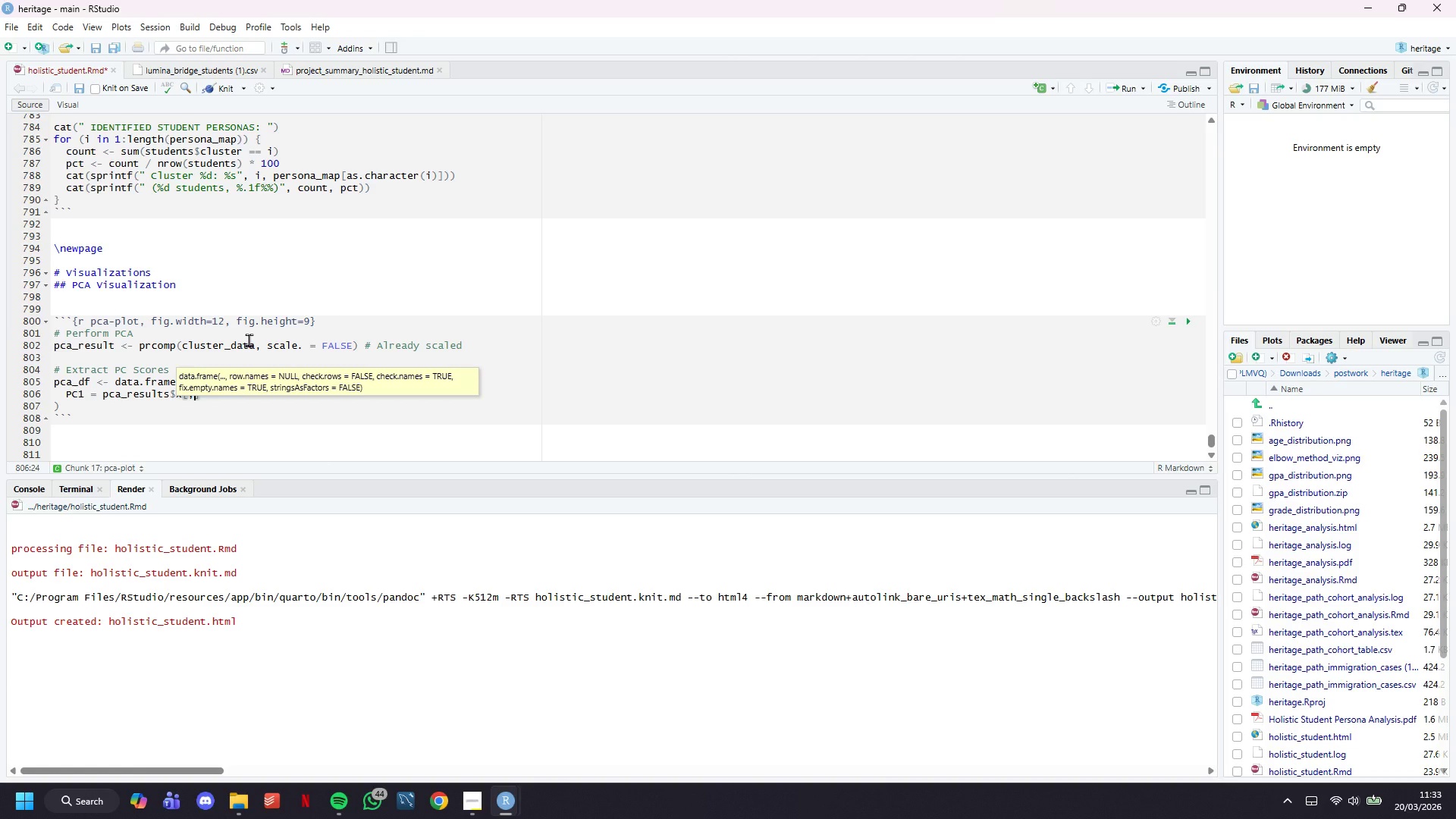 
key(ArrowRight)
 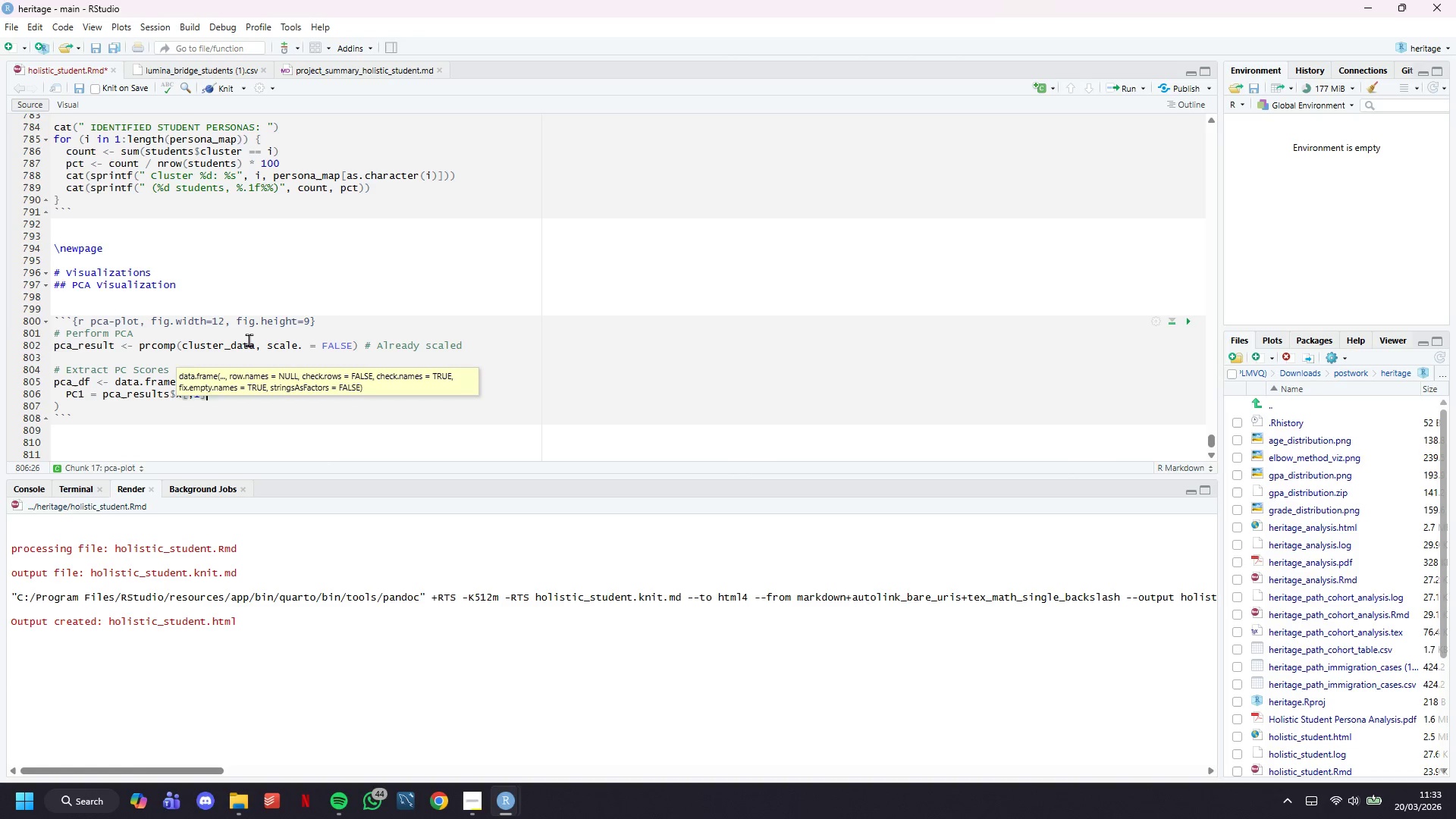 
key(Comma)
 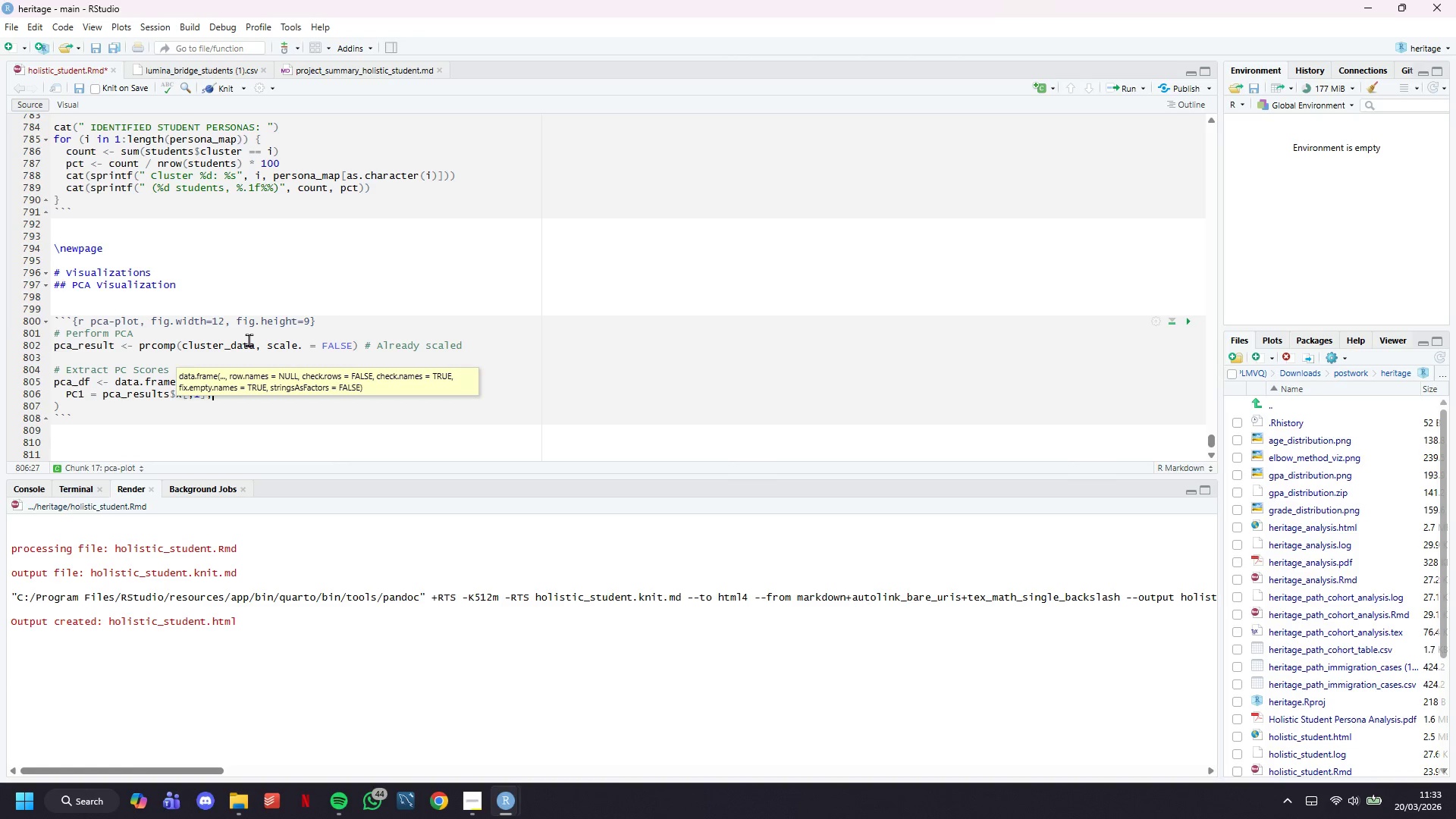 
key(Enter)
 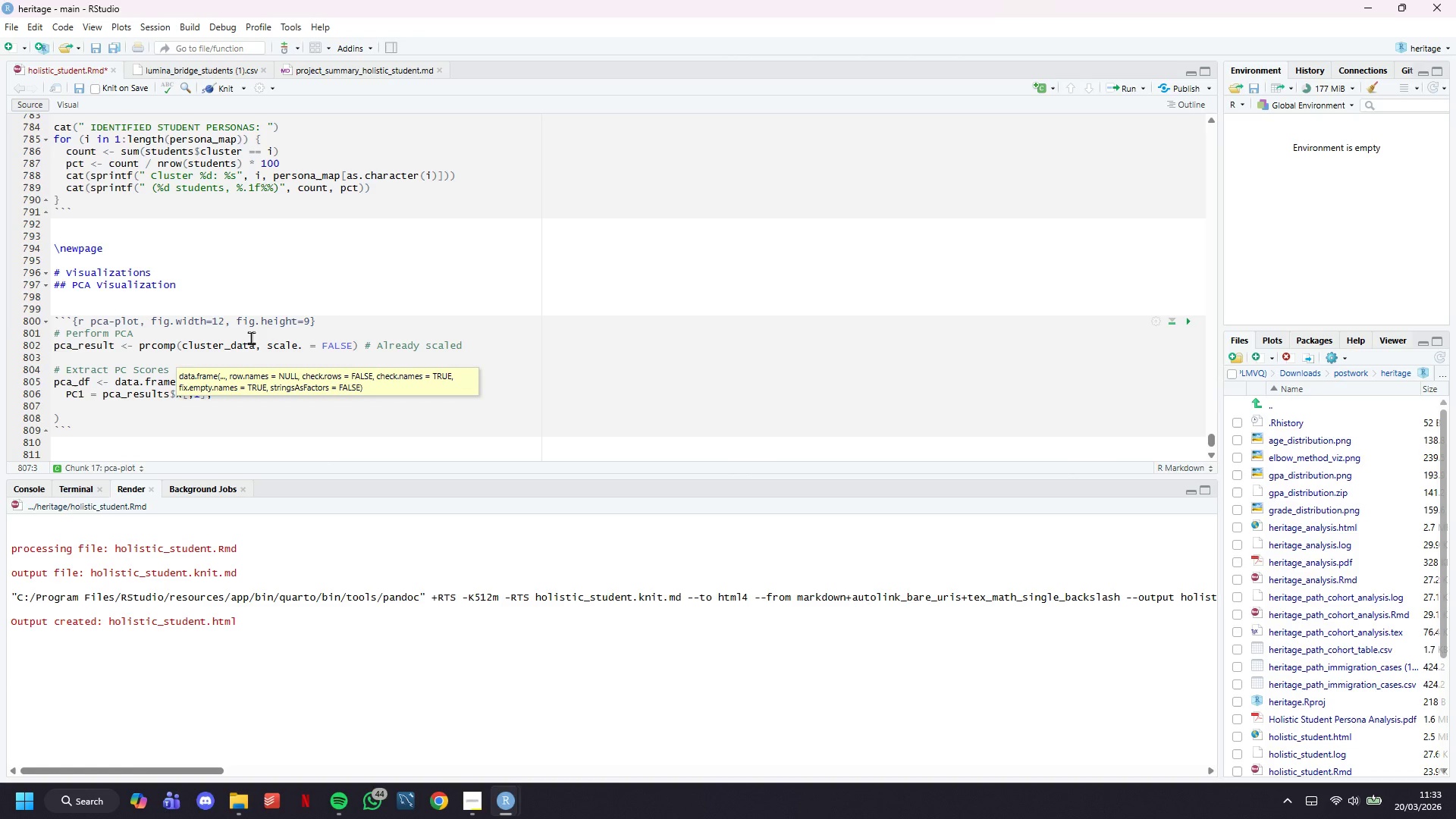 
scroll: coordinate [251, 337], scroll_direction: down, amount: 6.0
 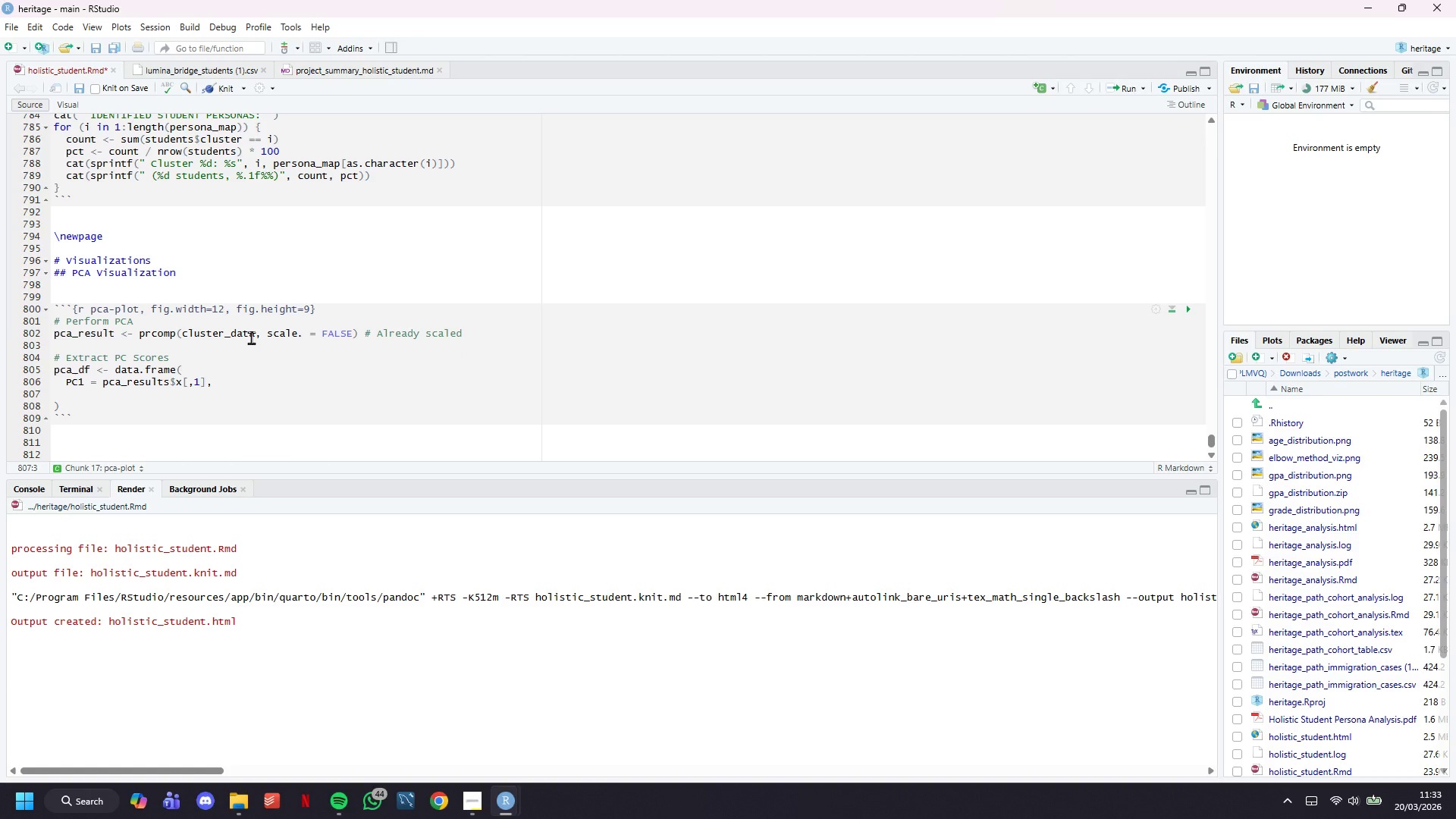 
type(PC2 = pca_results)
 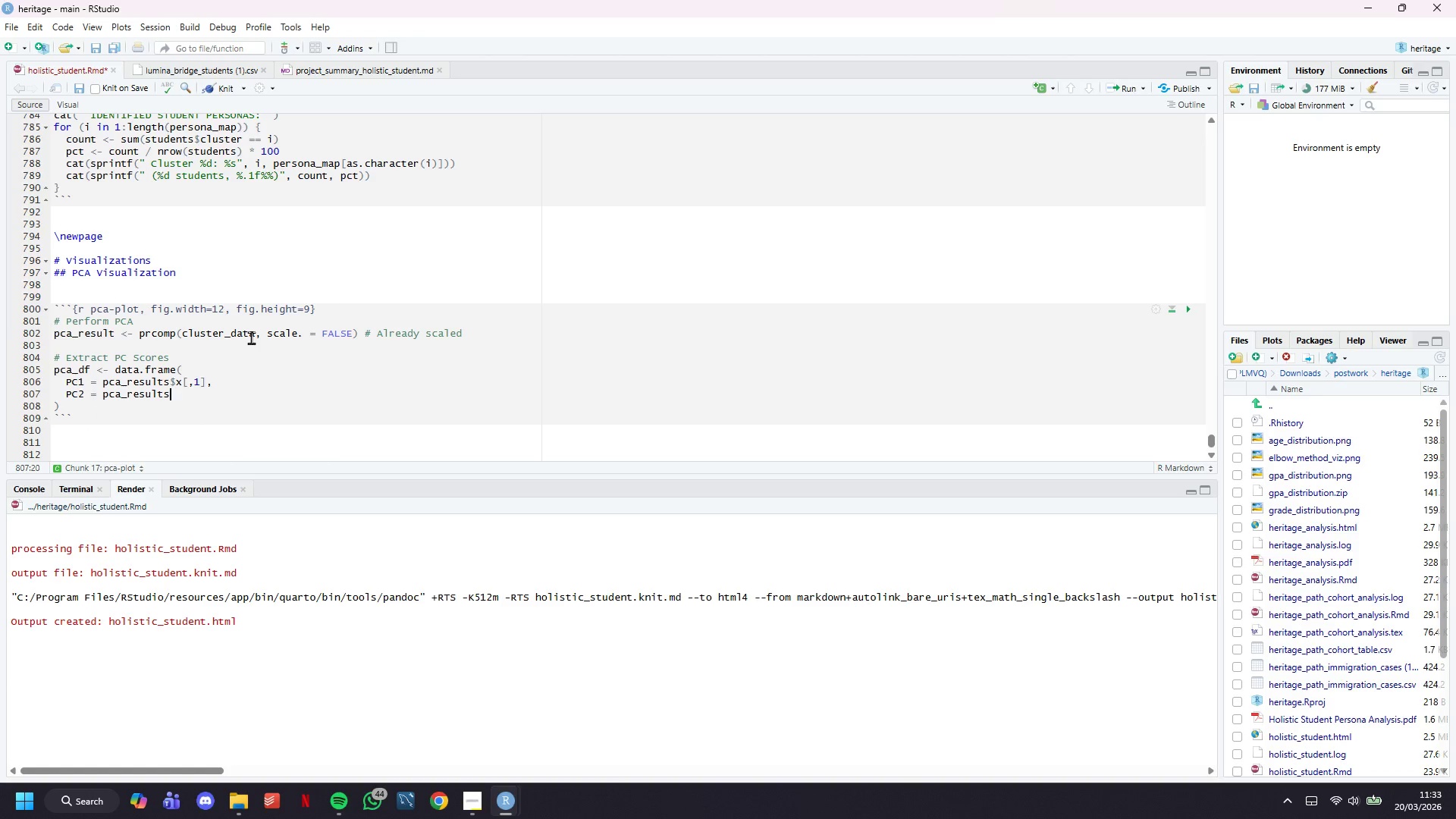 
wait(5.23)
 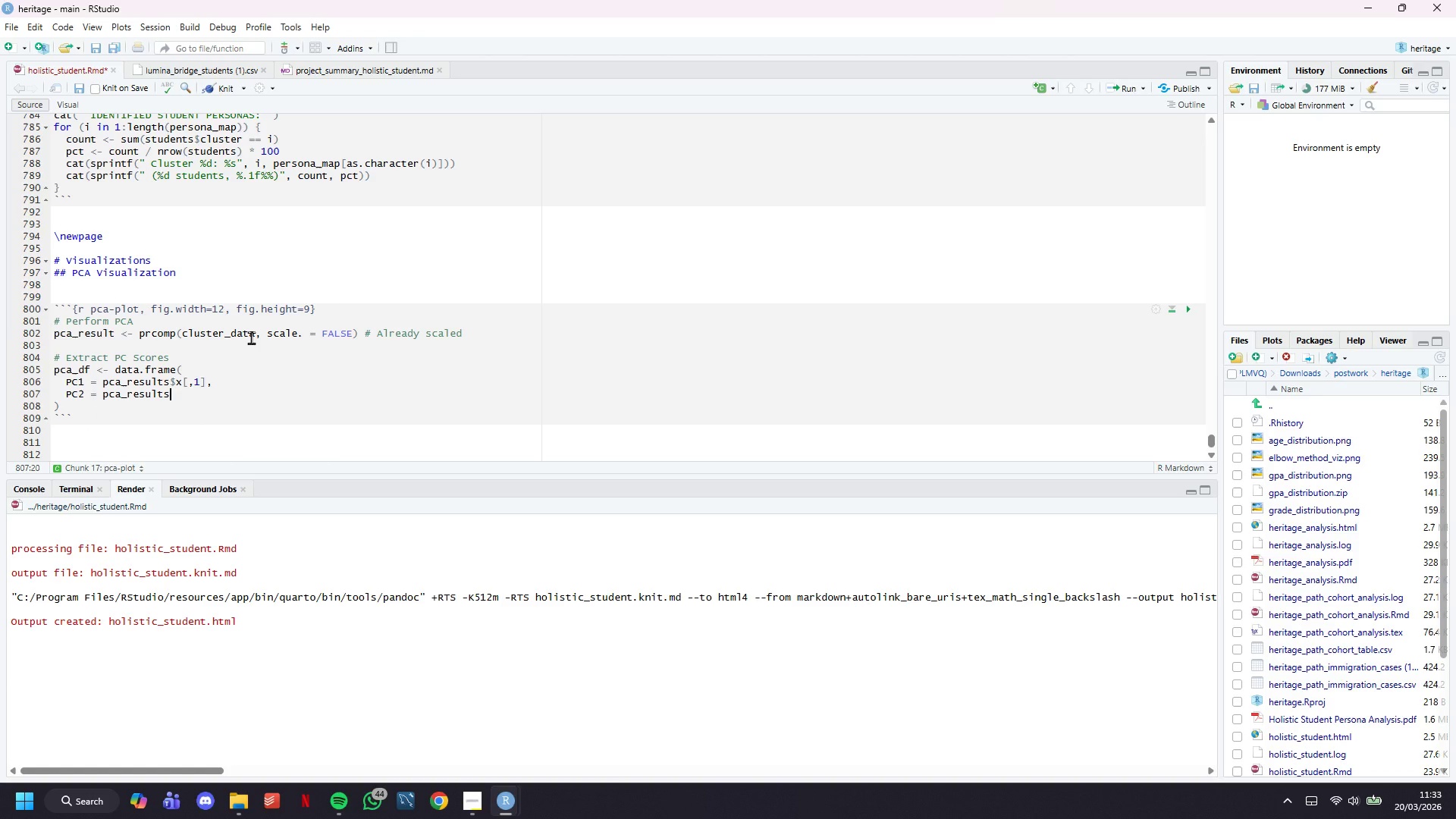 
type($x[, 2)
 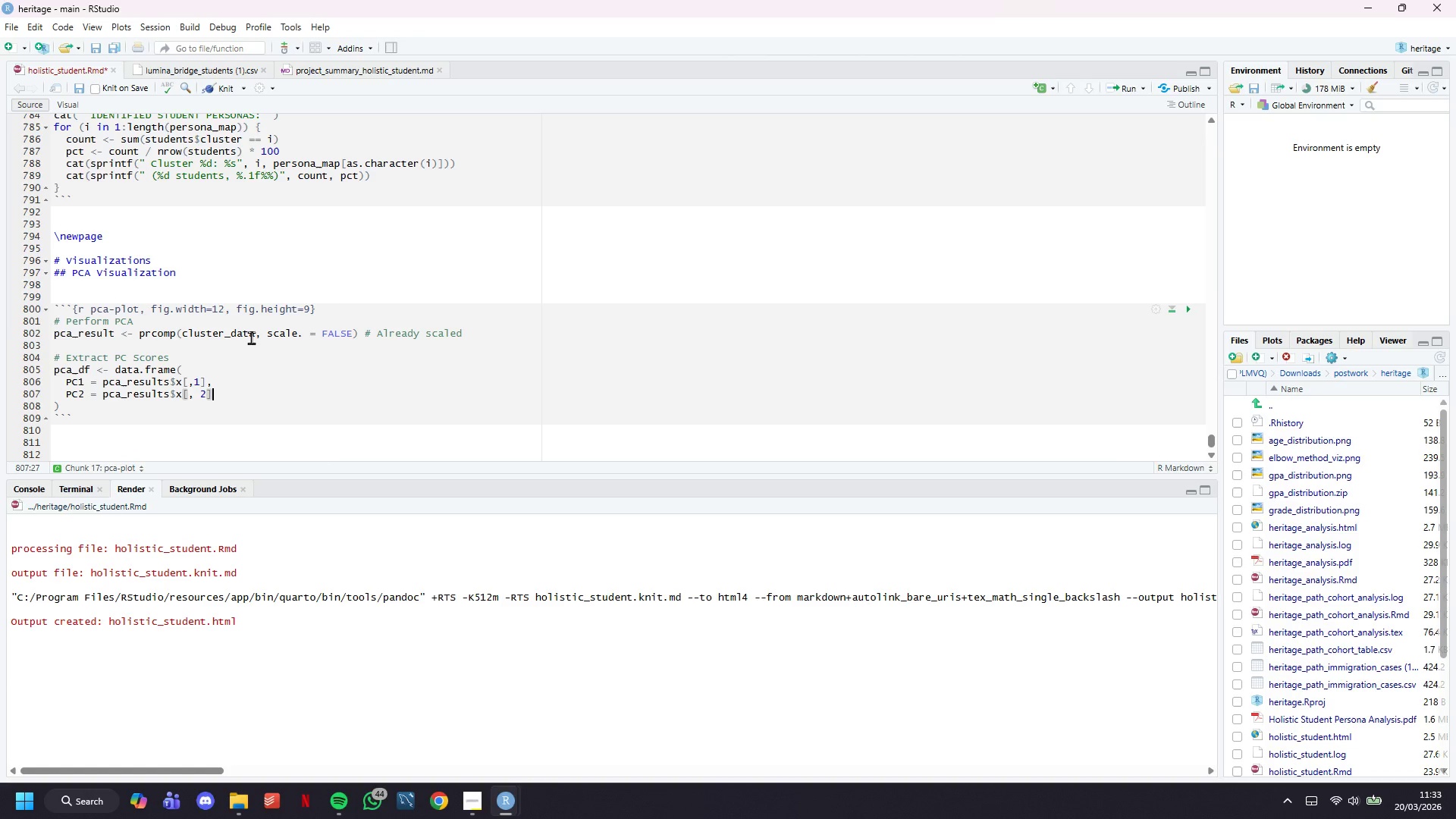 
key(ArrowRight)
 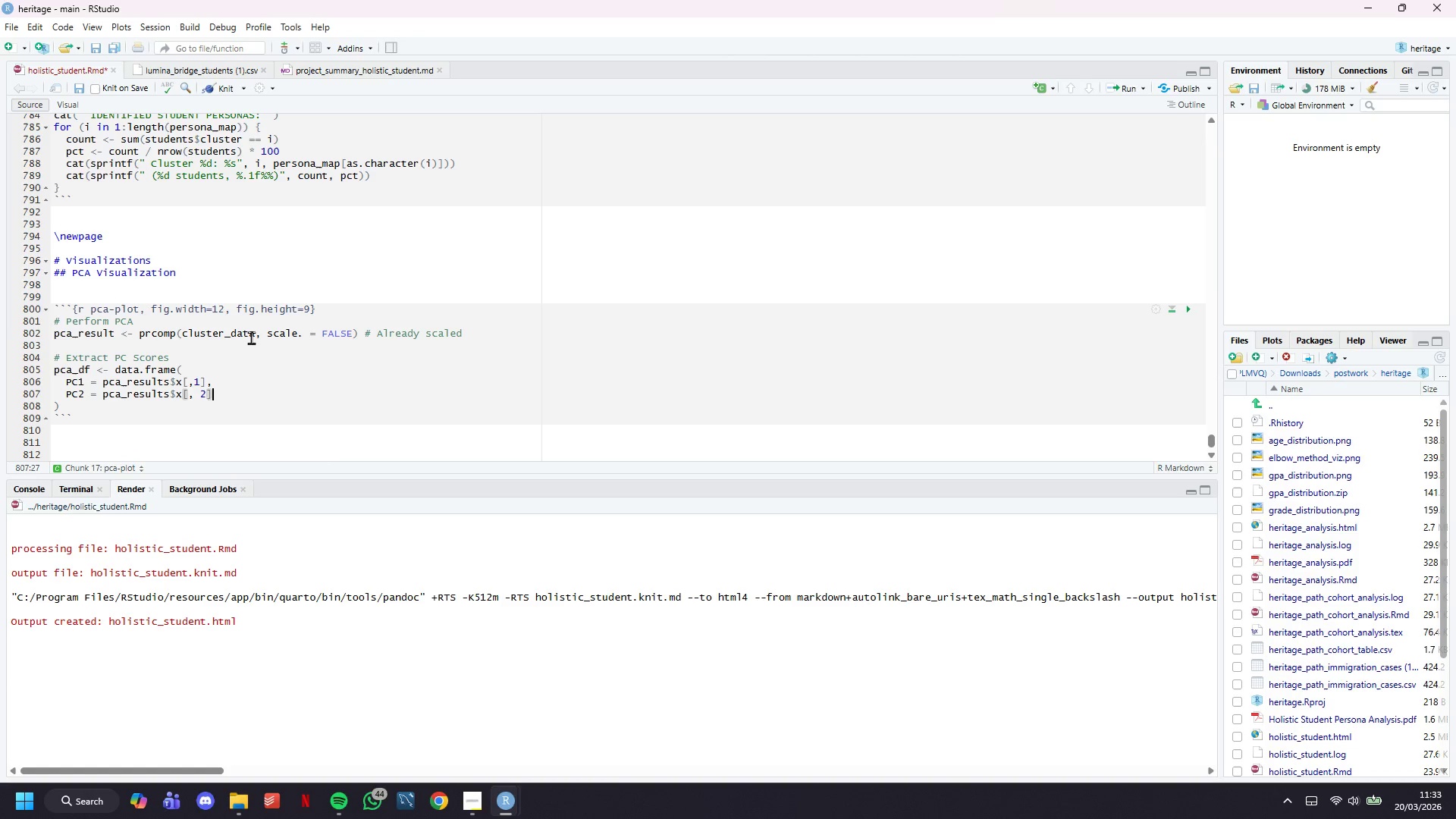 
key(Comma)
 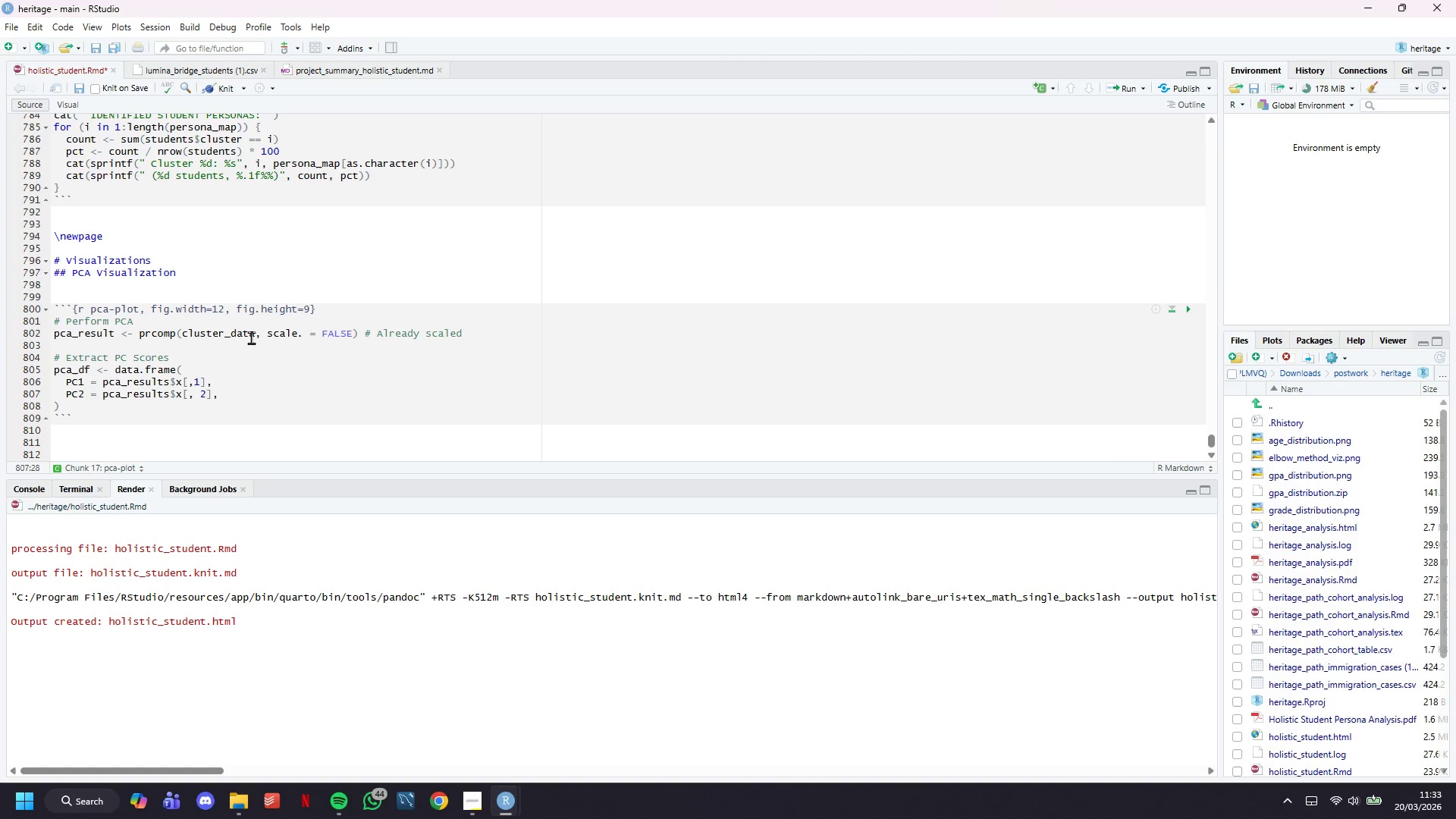 
key(ArrowUp)
 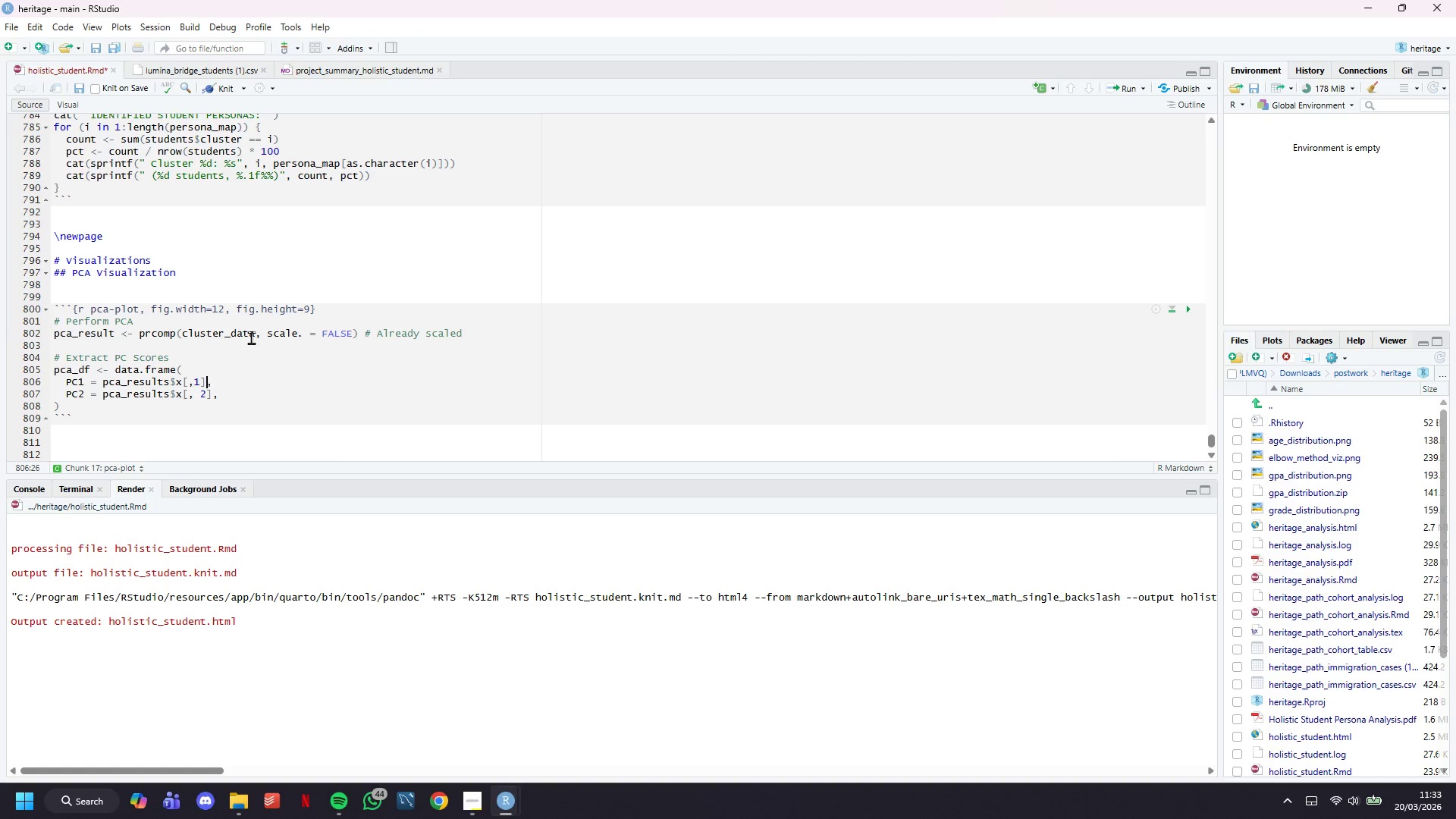 
key(ArrowLeft)
 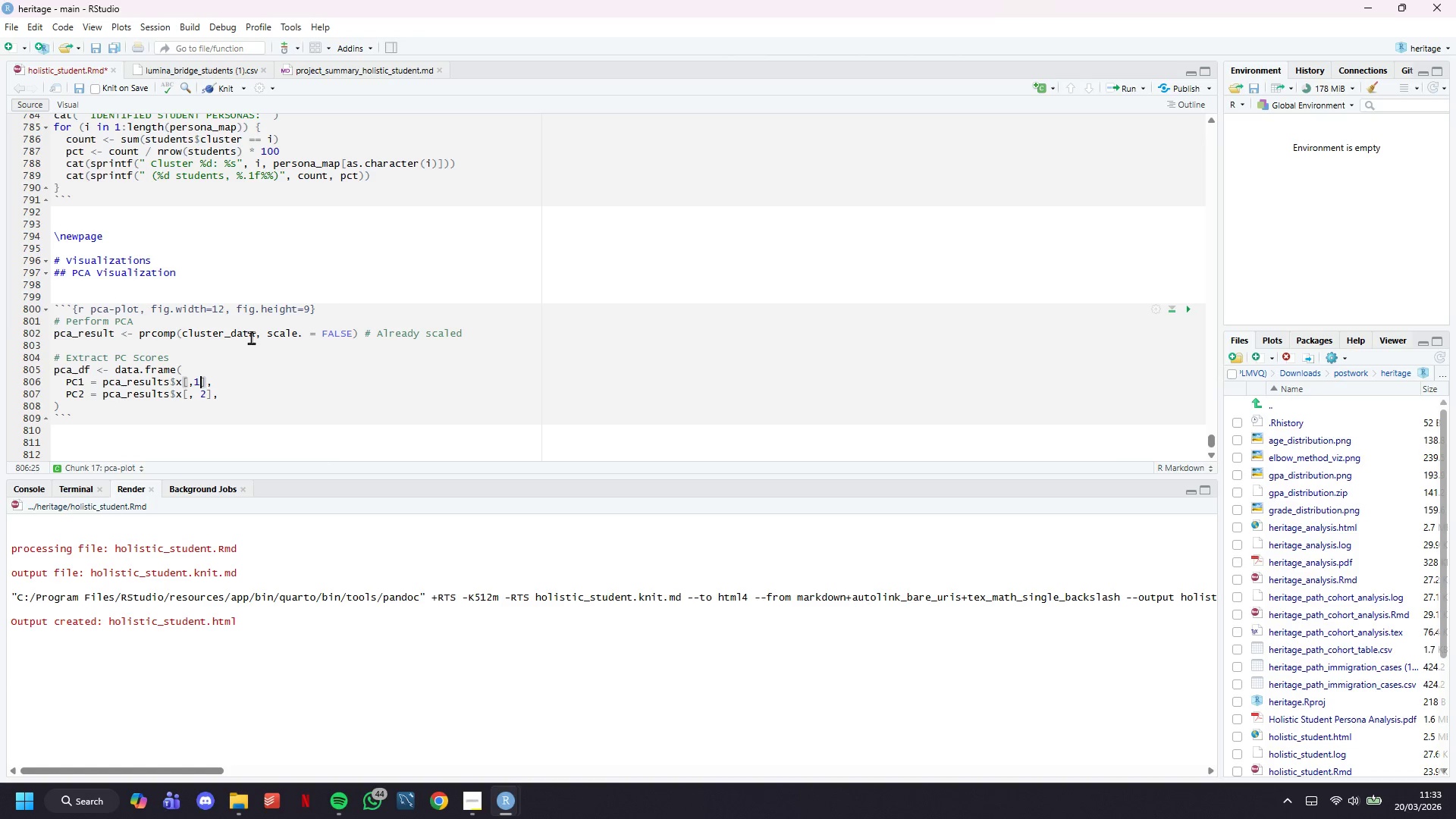 
key(ArrowLeft)
 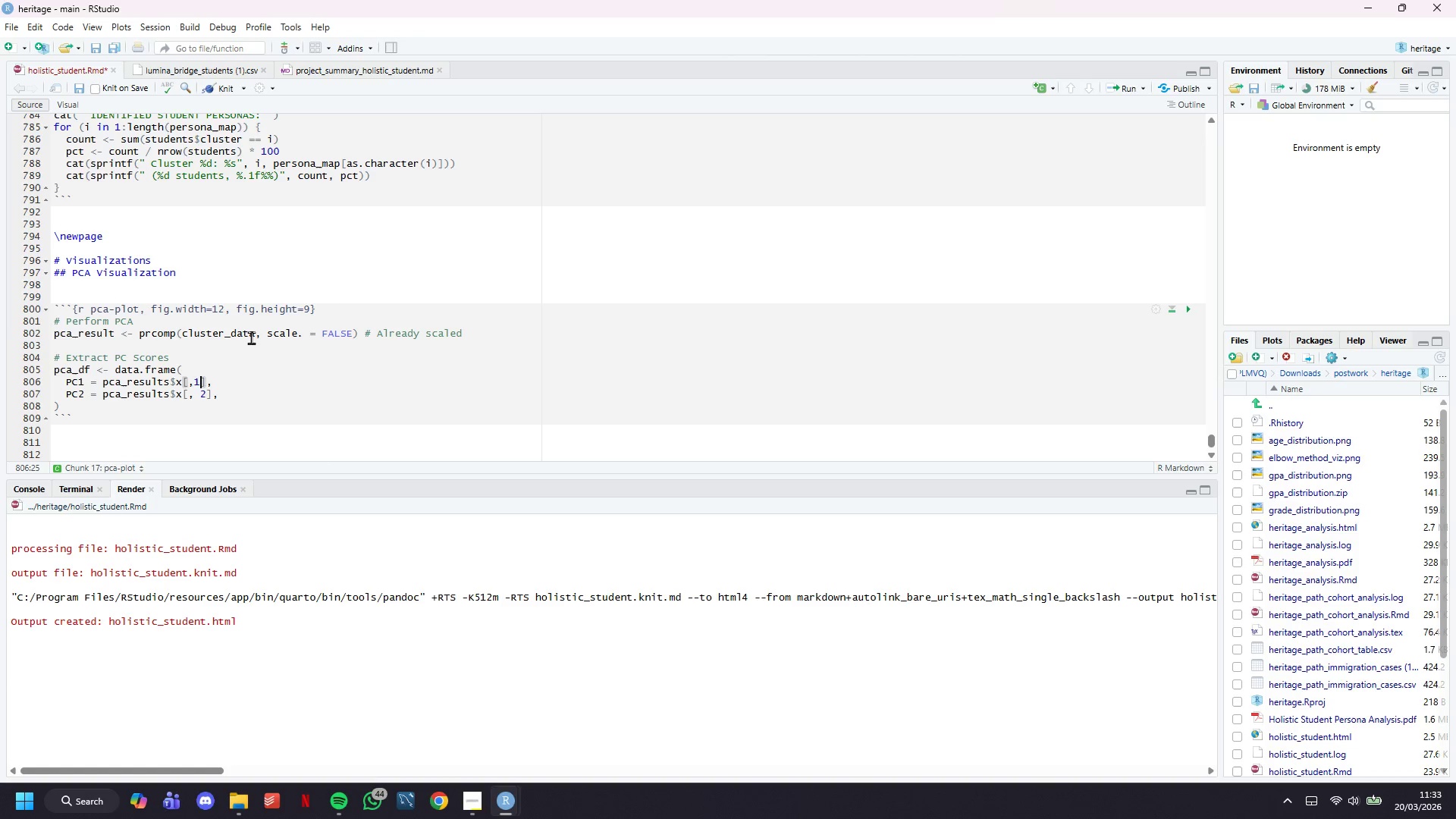 
key(ArrowLeft)
 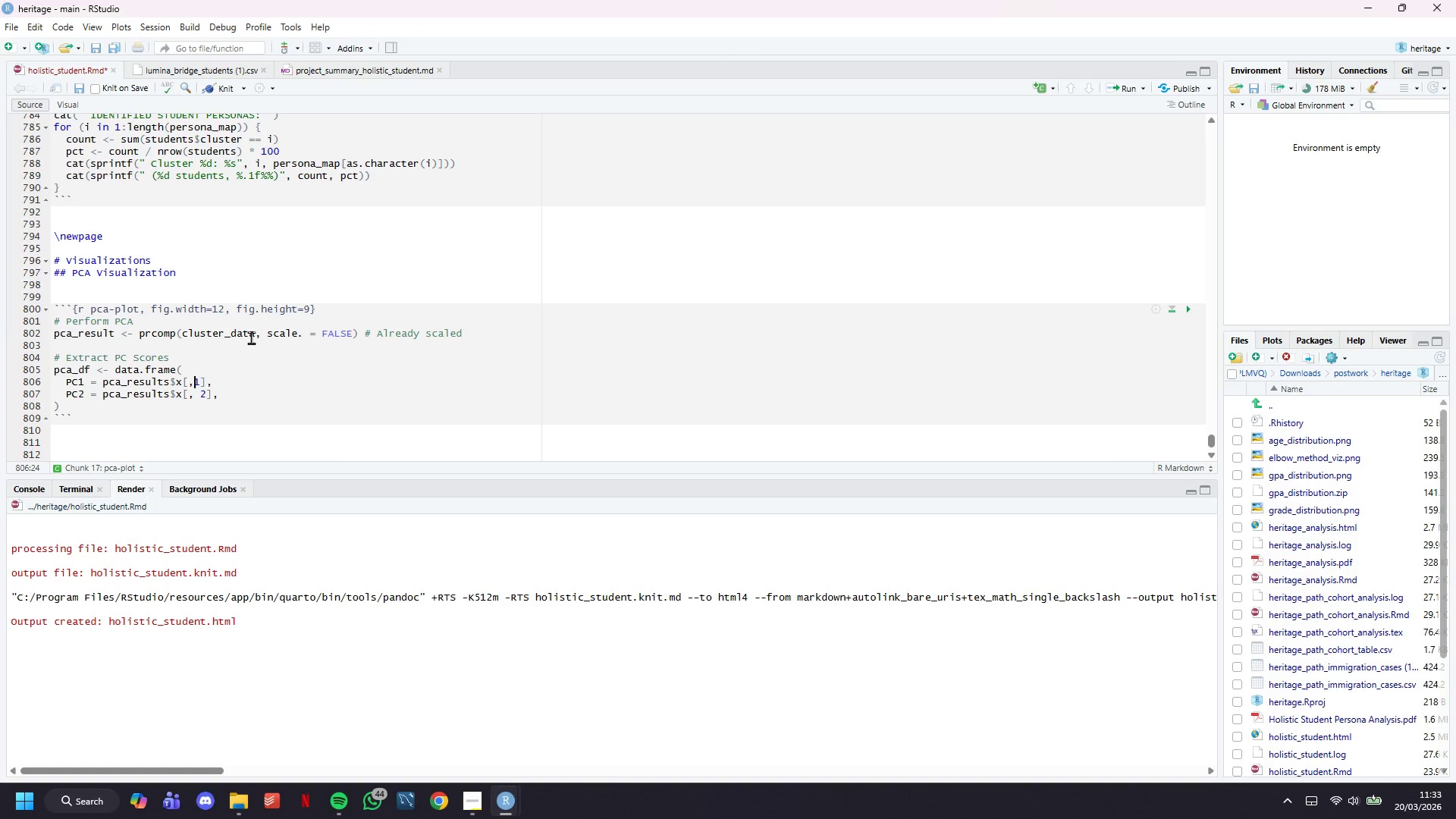 
key(Space)
 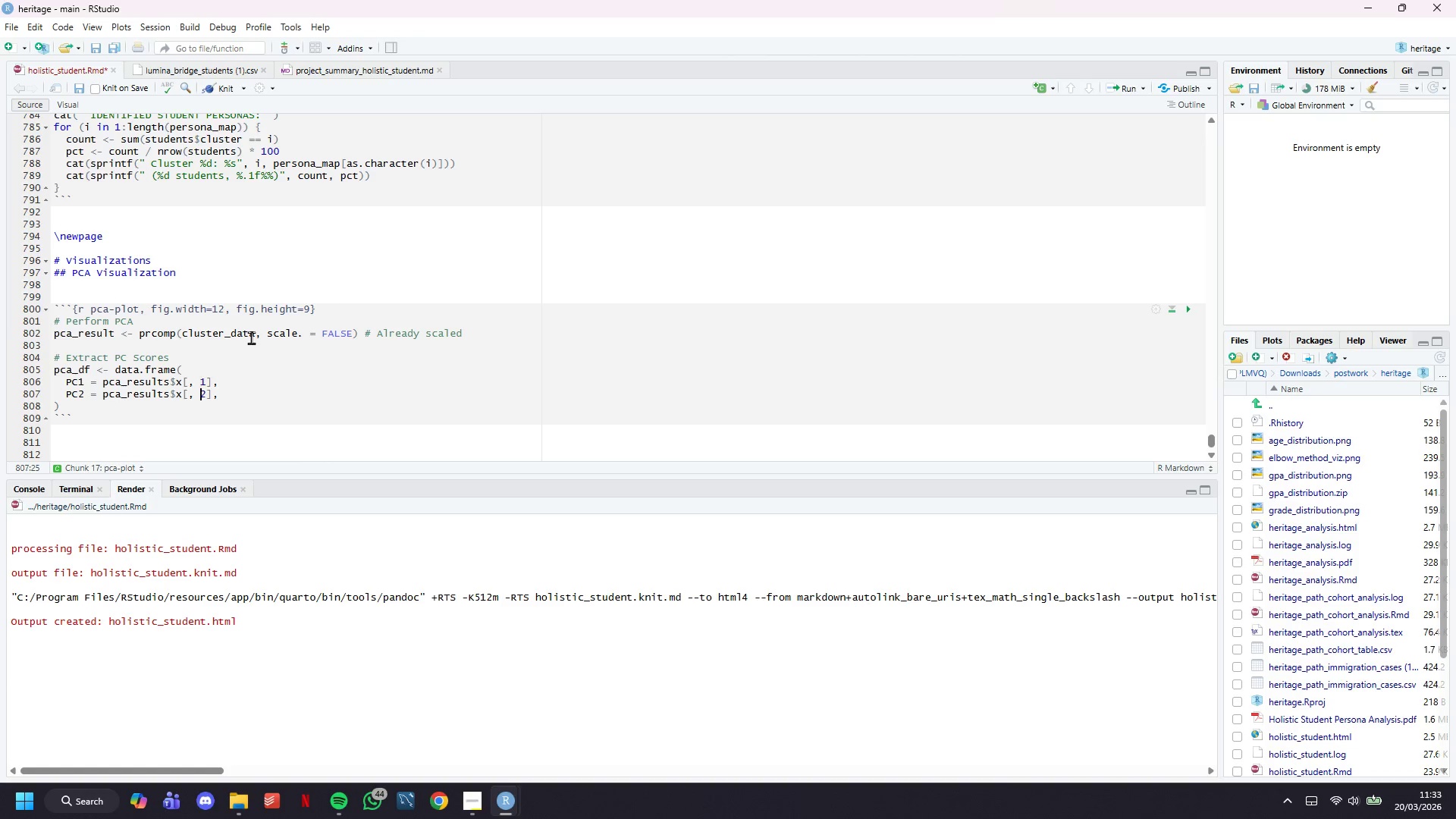 
key(ArrowDown)
 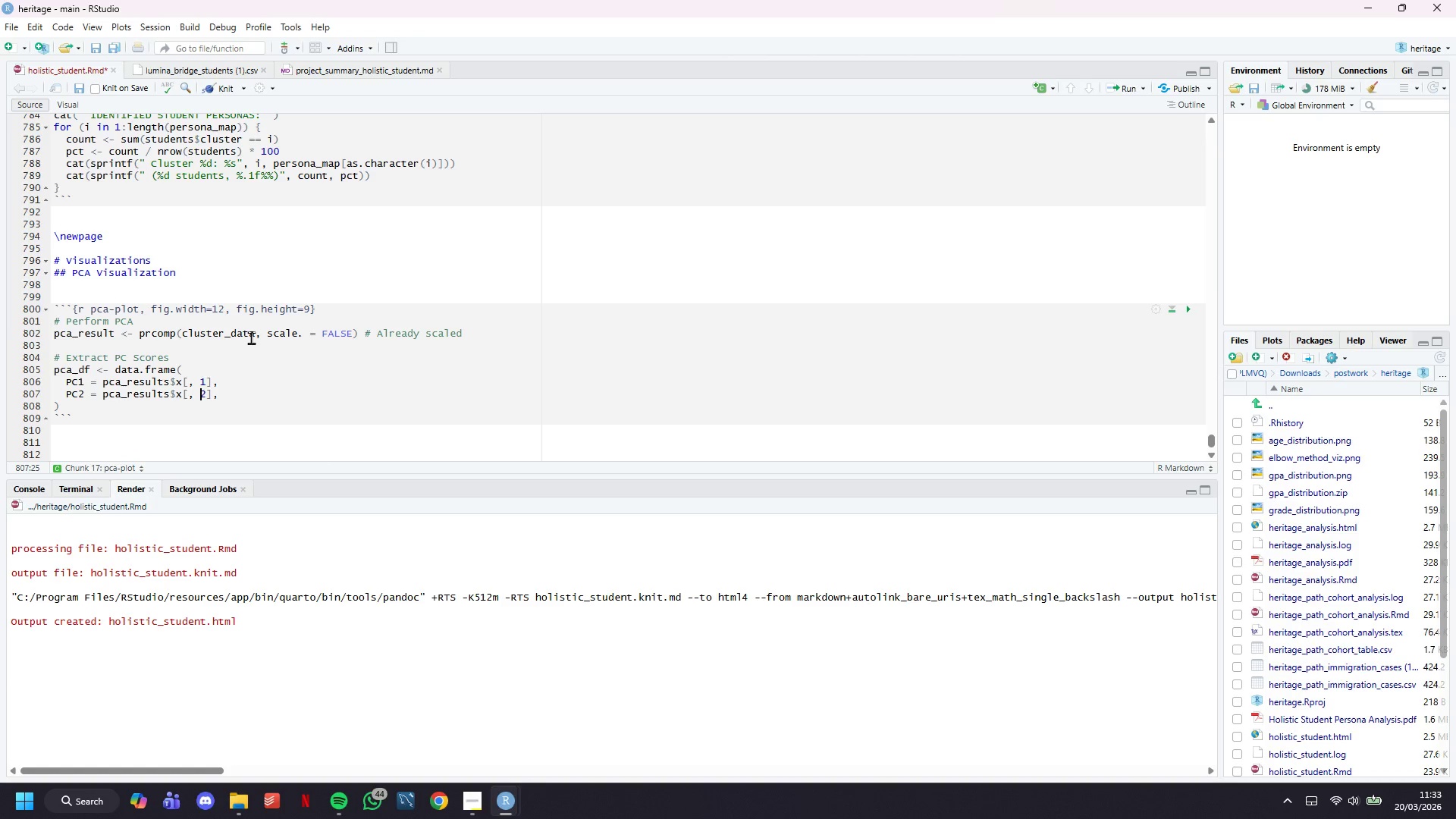 
key(ArrowRight)
 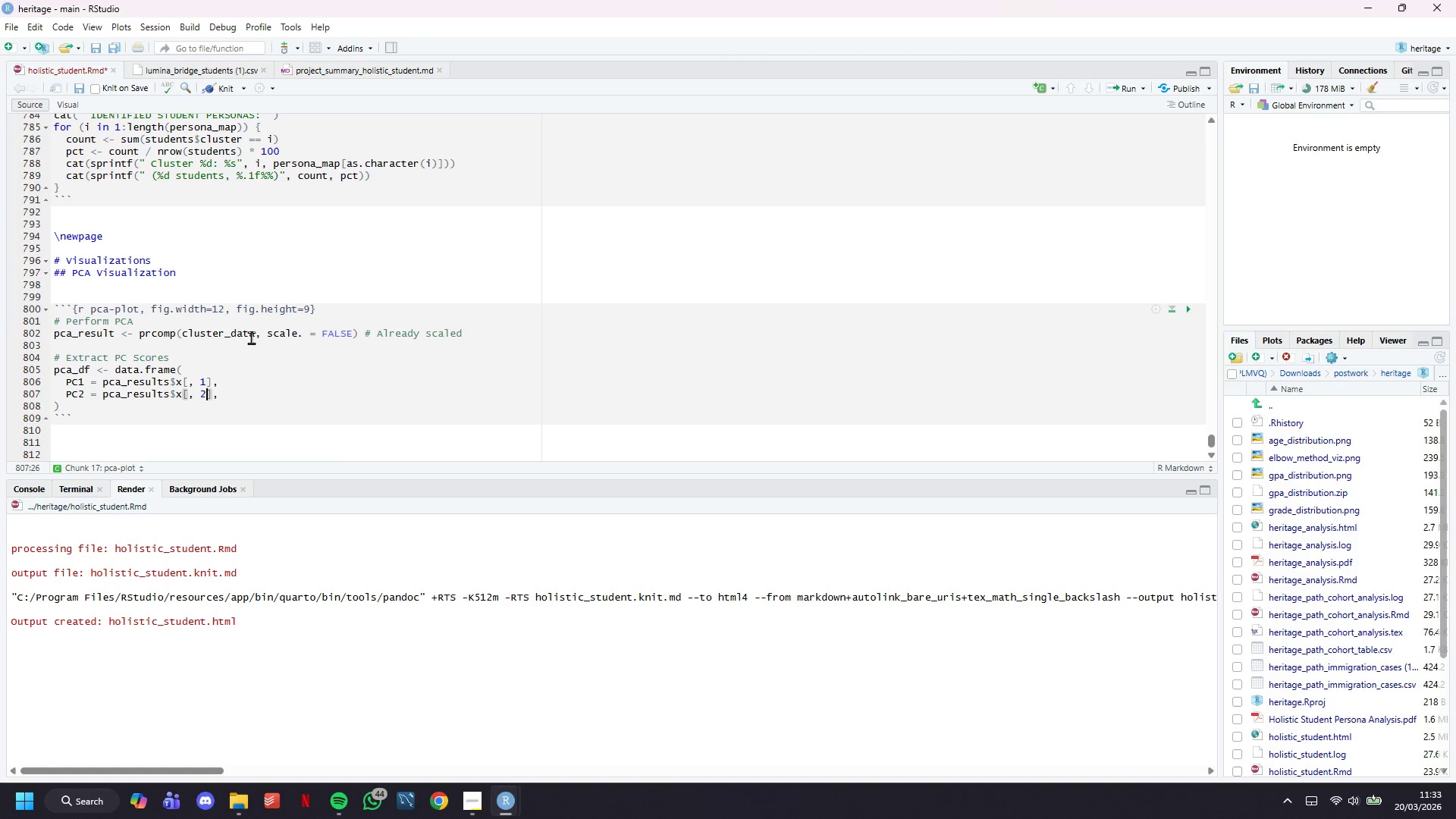 
key(ArrowRight)
 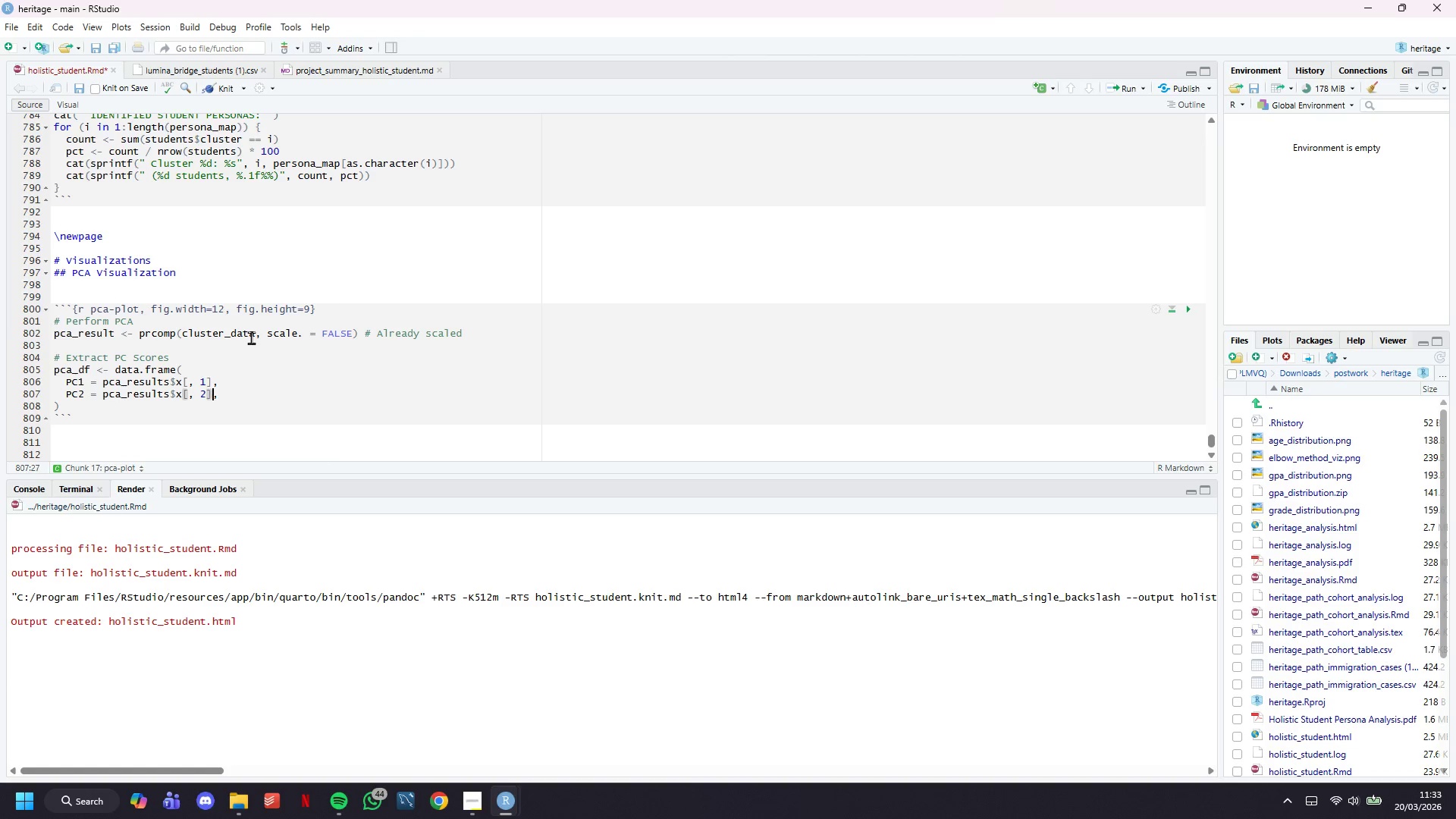 
key(ArrowRight)
 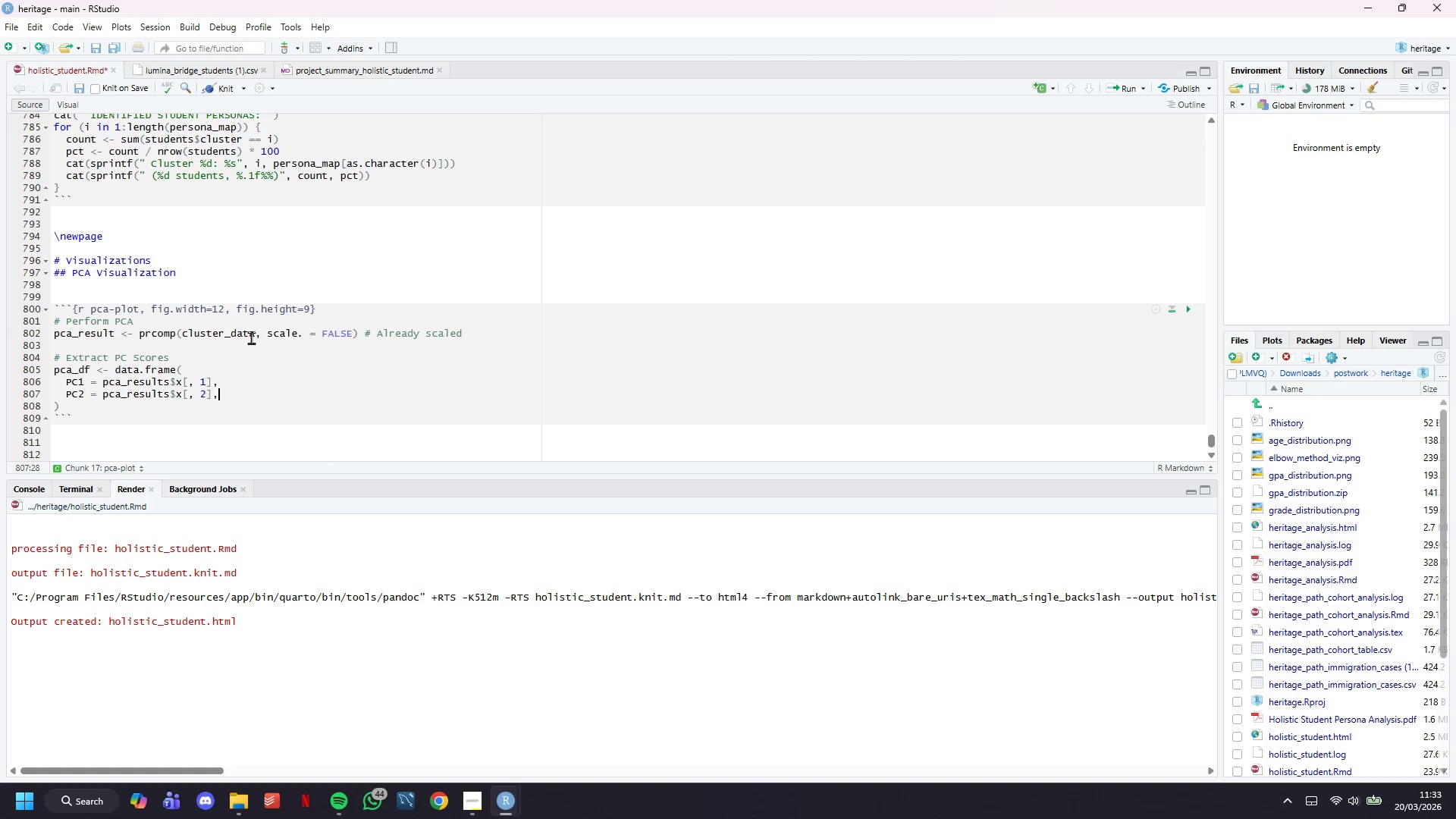 
key(Enter)
 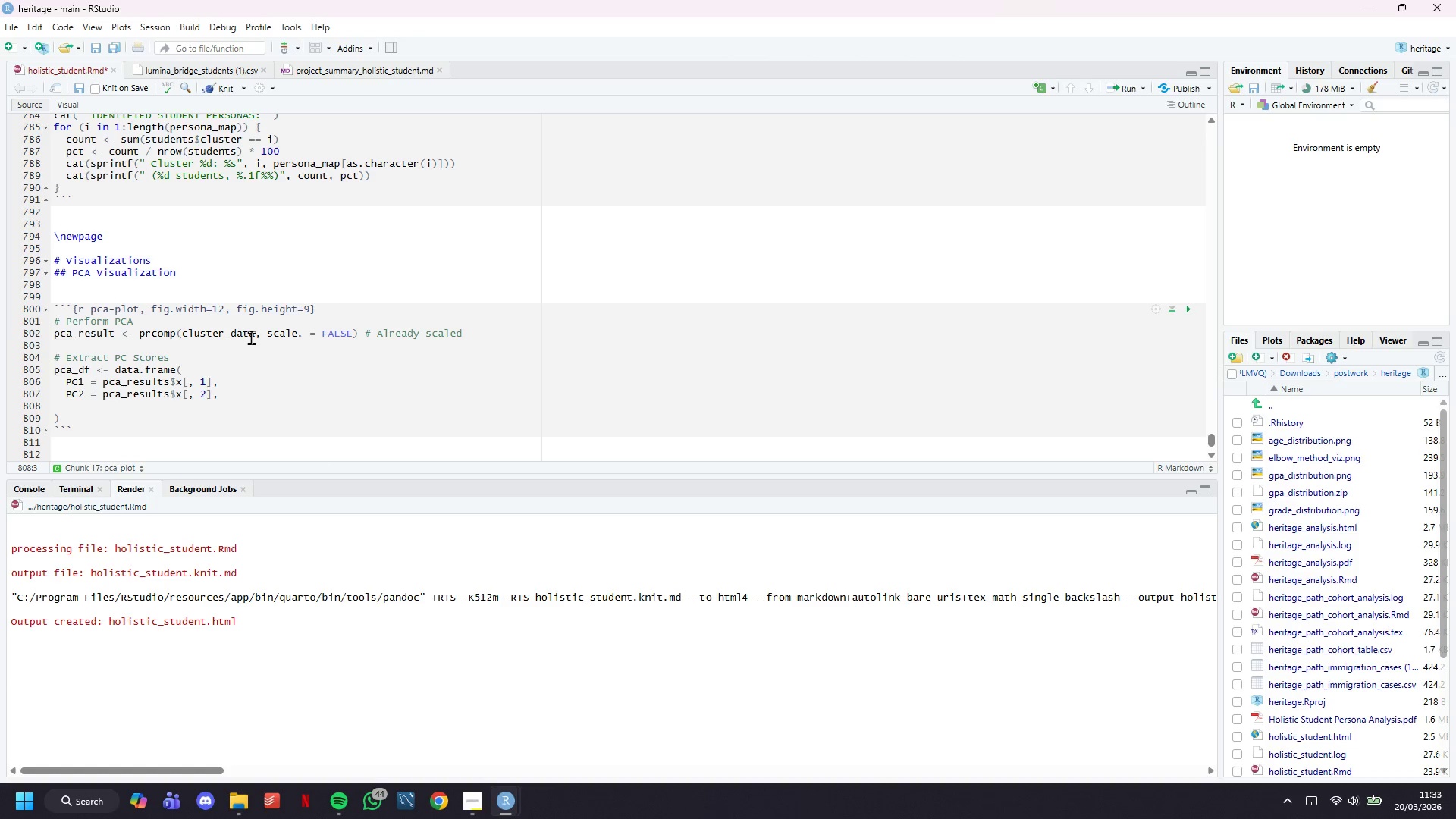 
type(Persona = students$persona,)
 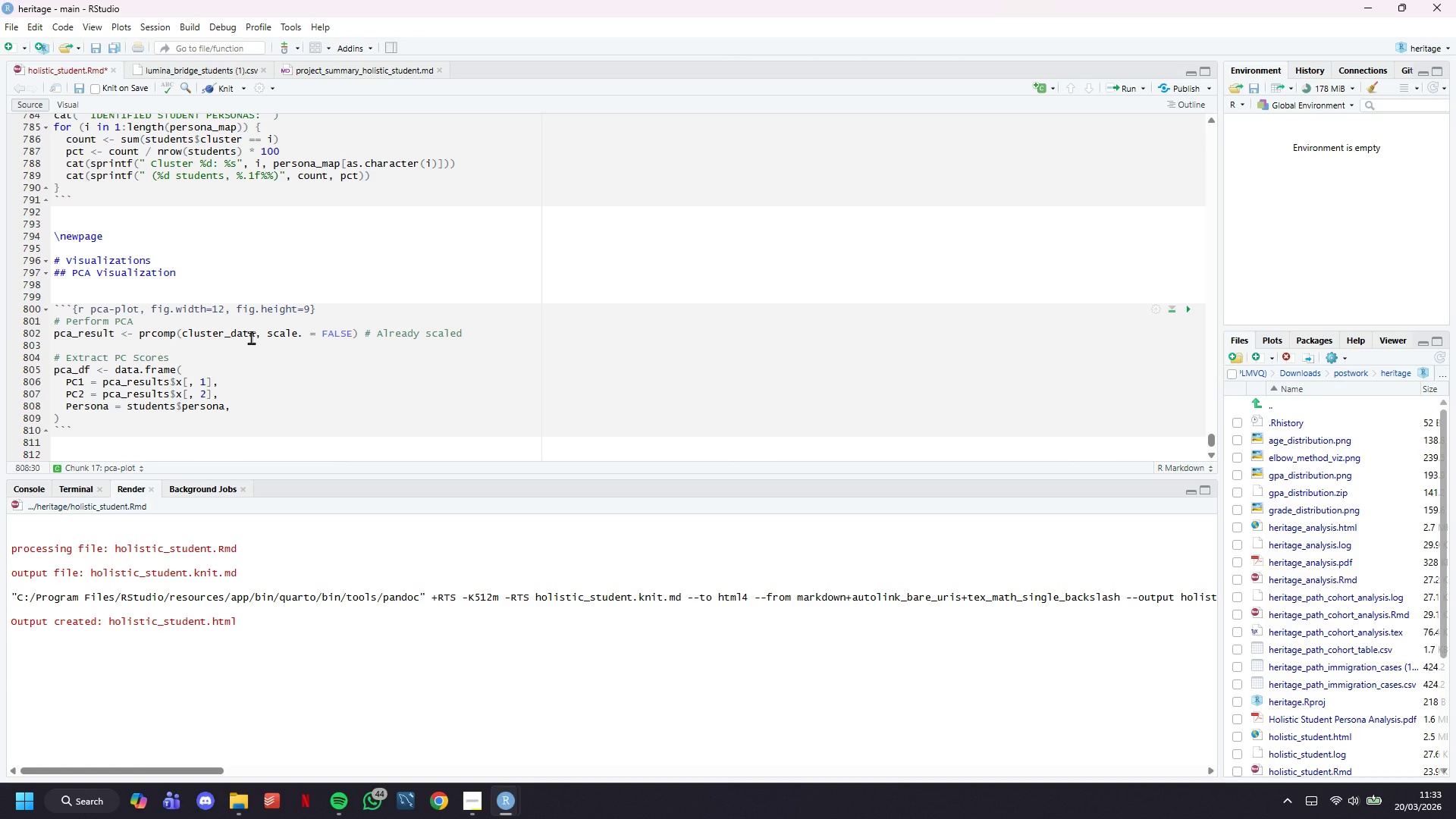 
key(Enter)
 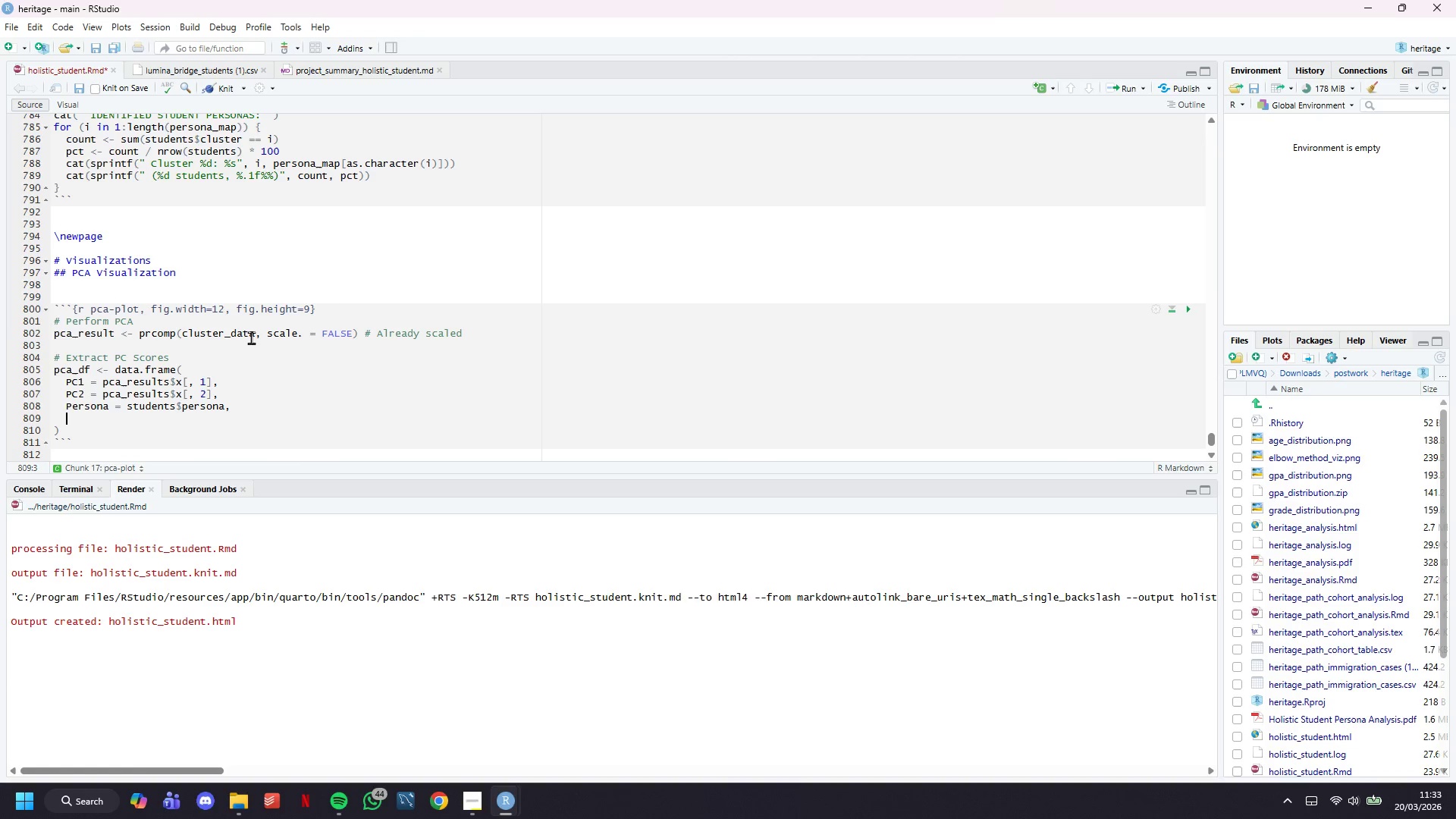 
type(Cluster = students$cluster)
 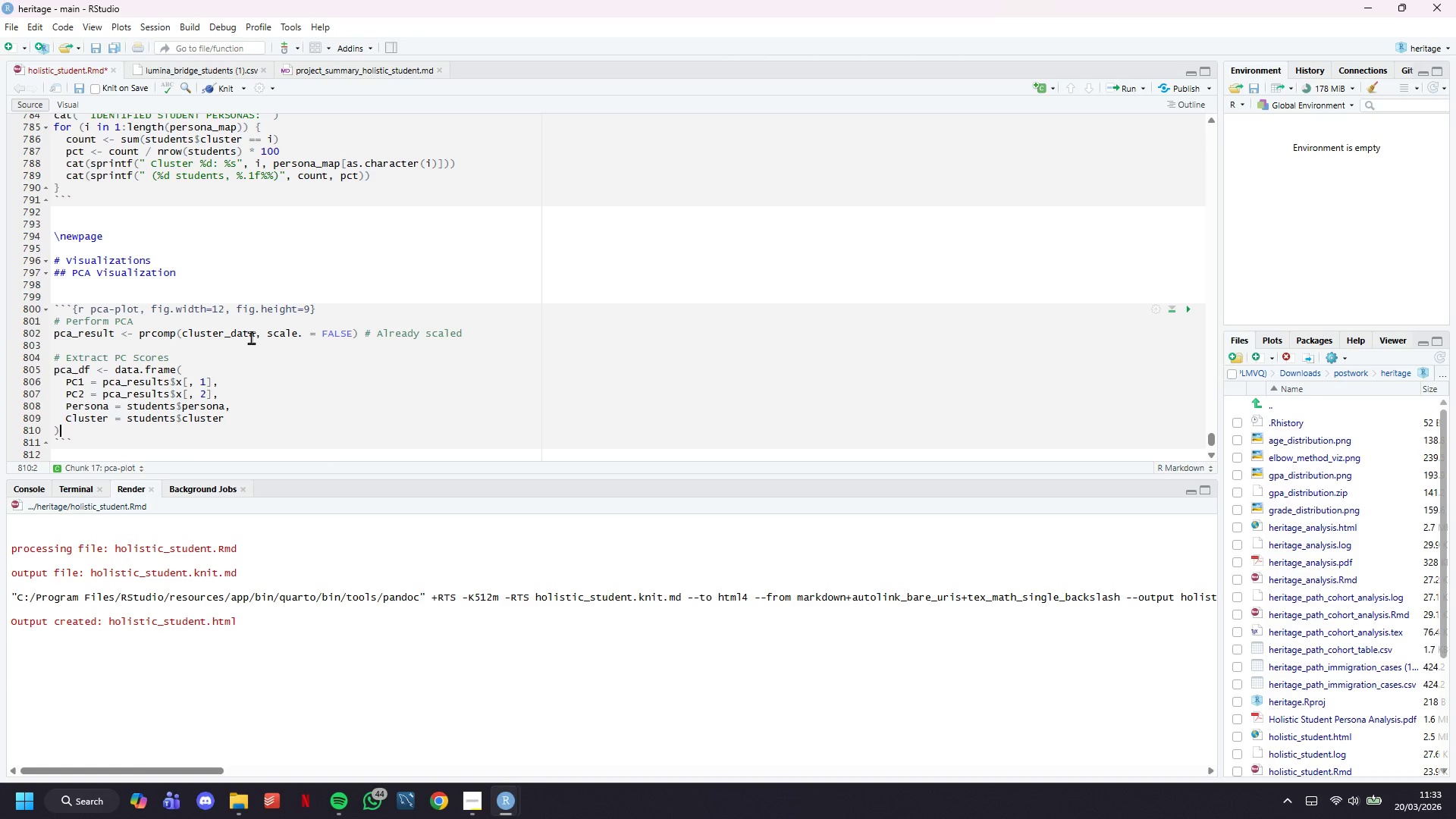 
 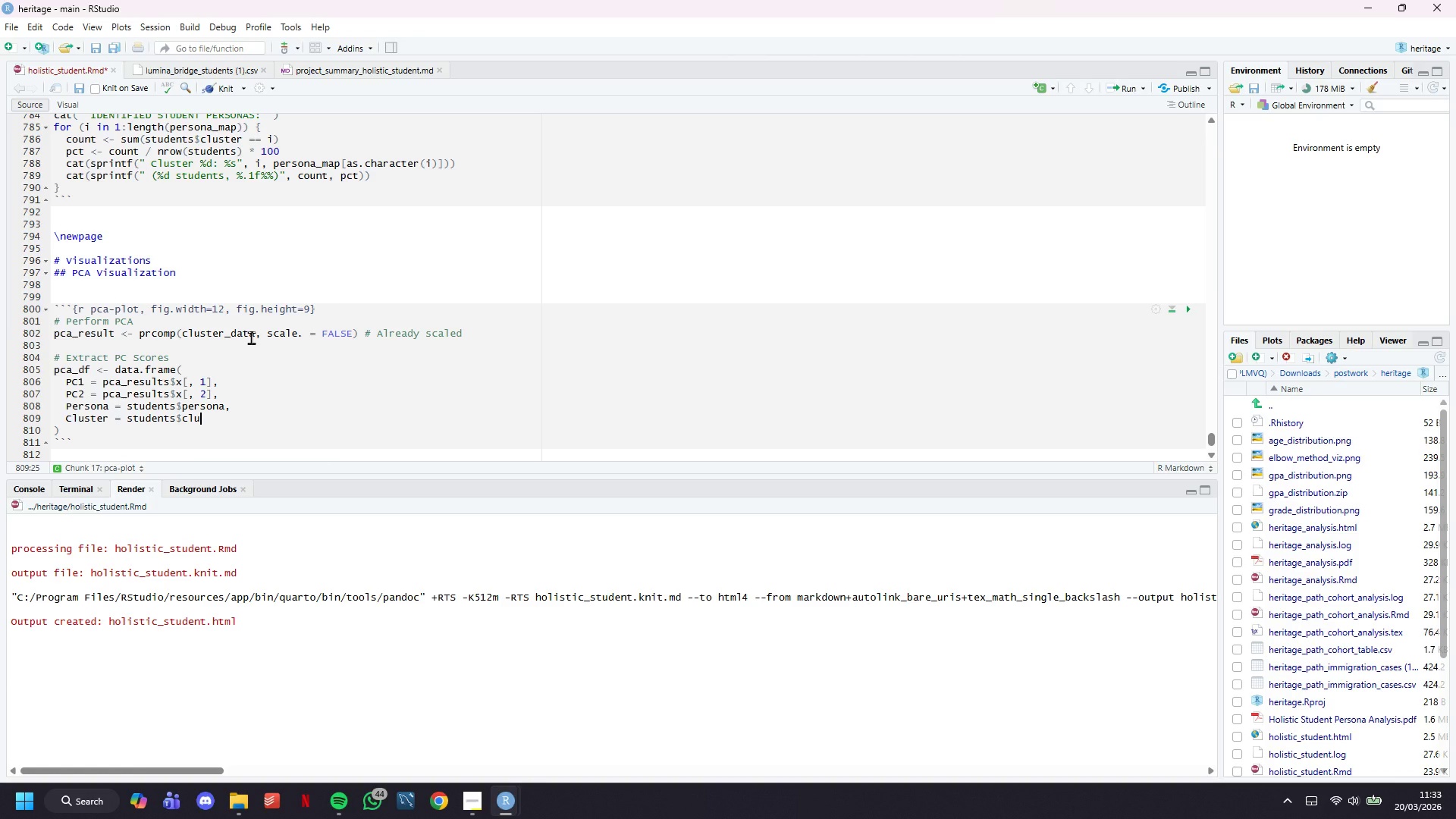 
key(ArrowDown)
 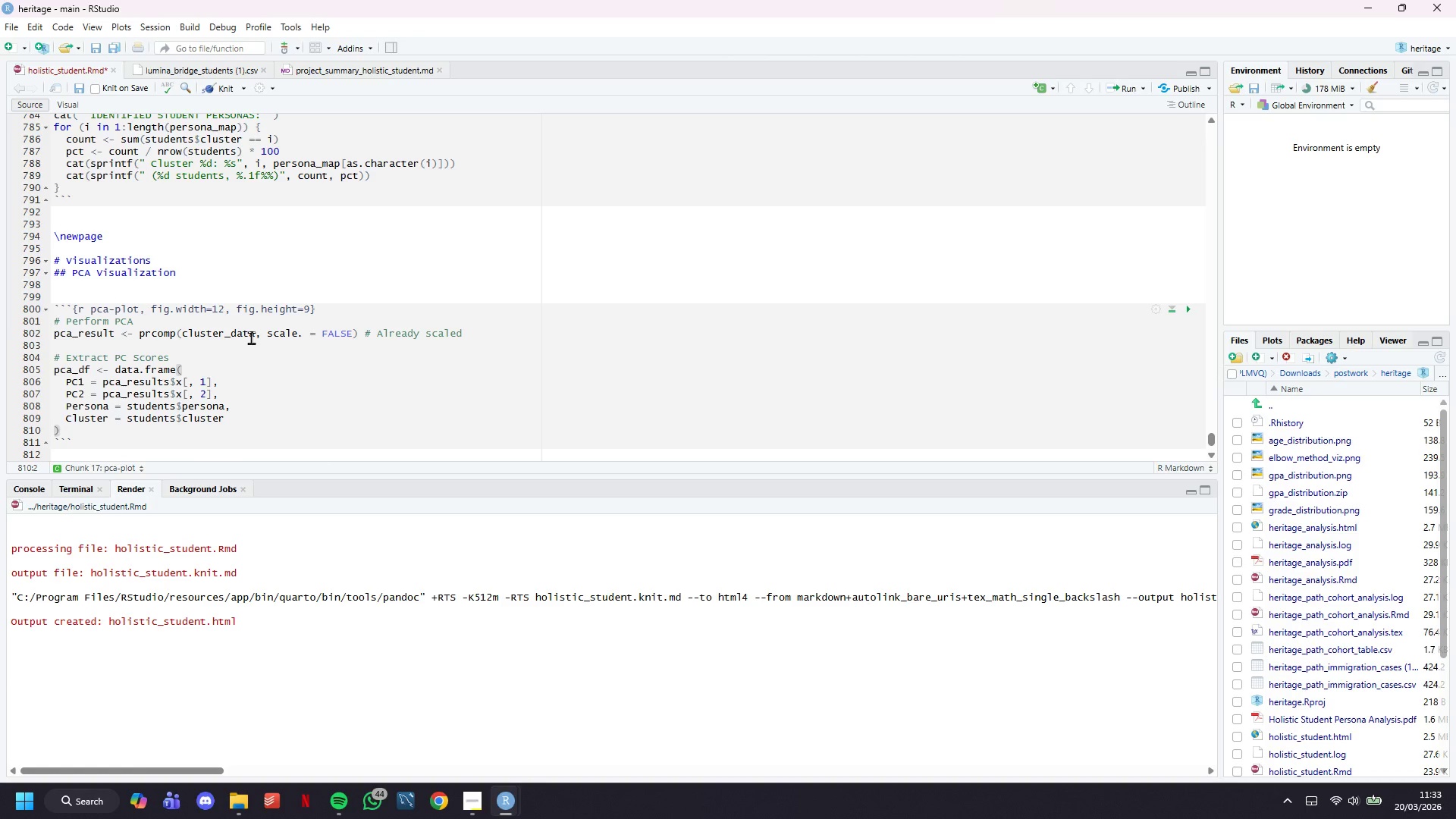 
key(Enter)
 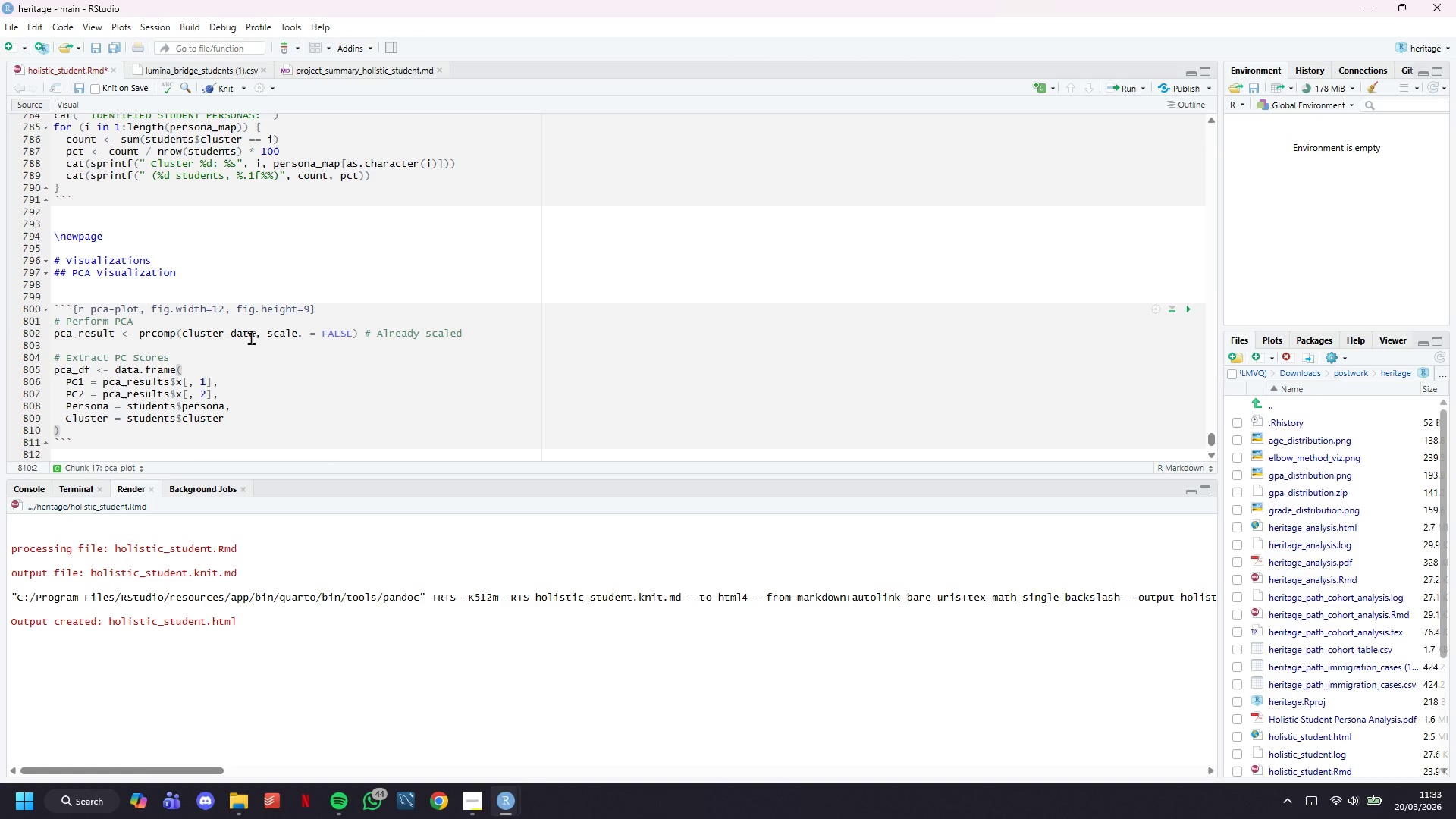 
key(Enter)
 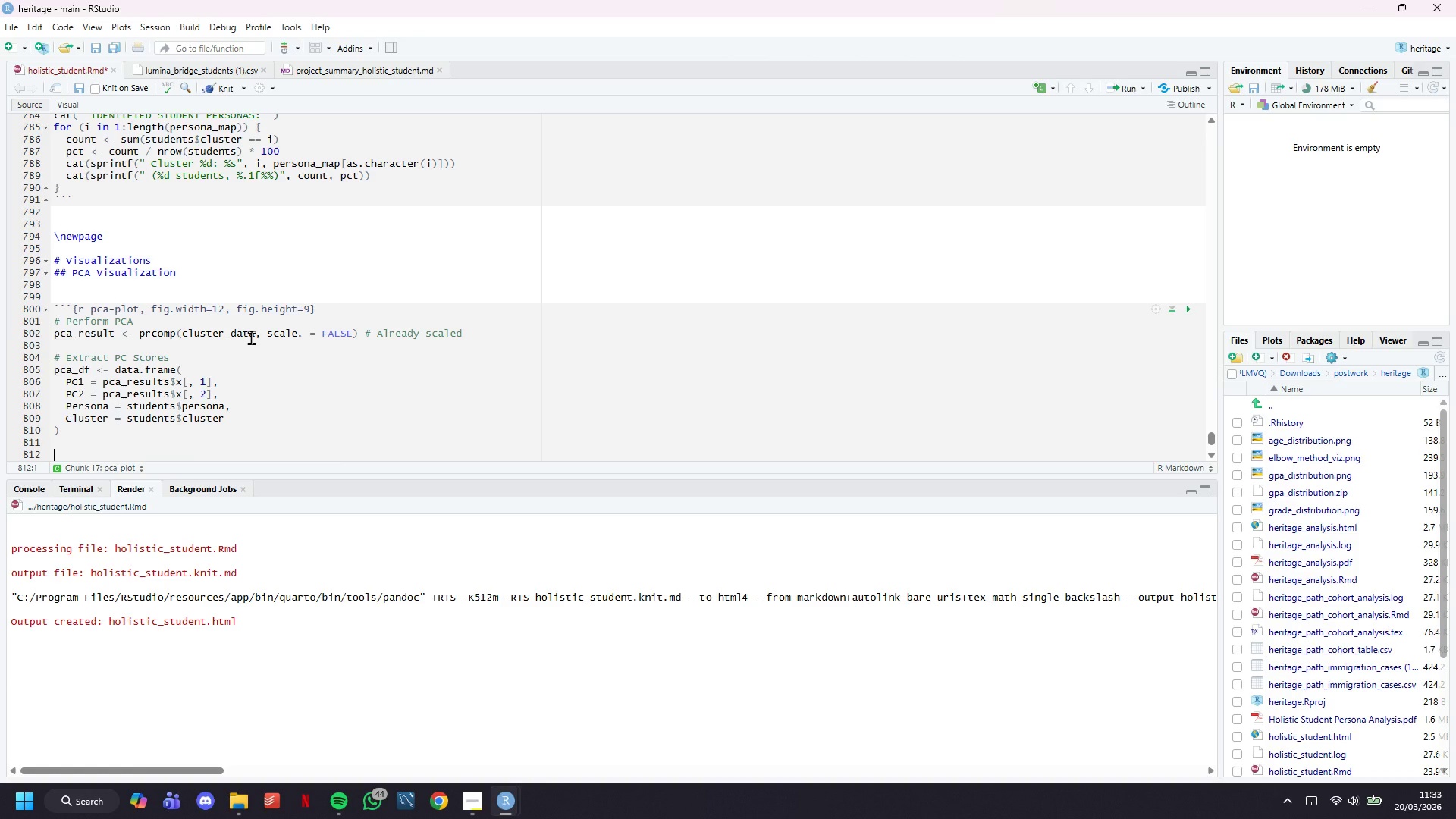 
key(Control+S)
 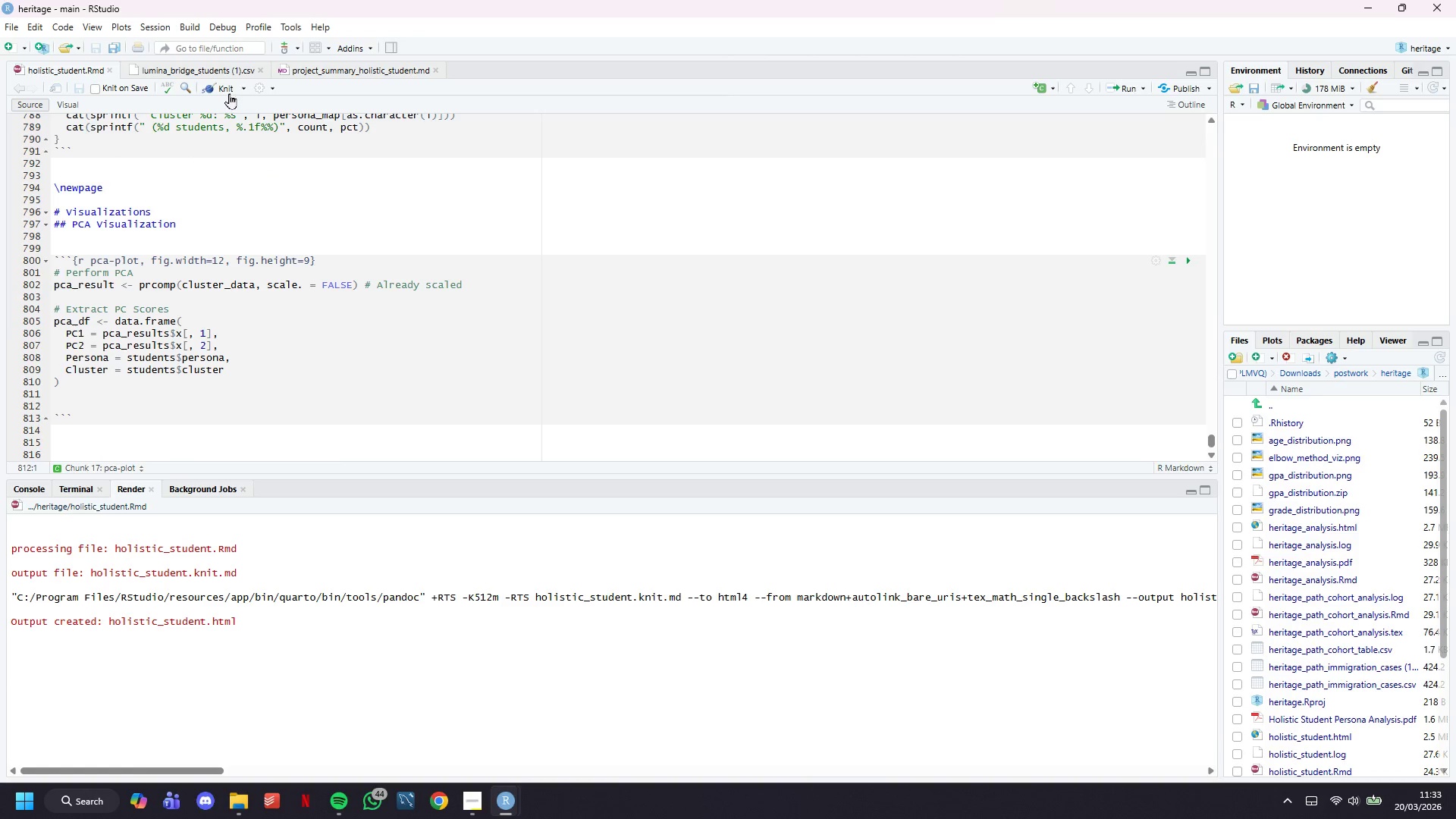 
scroll: coordinate [229, 309], scroll_direction: down, amount: 6.0
 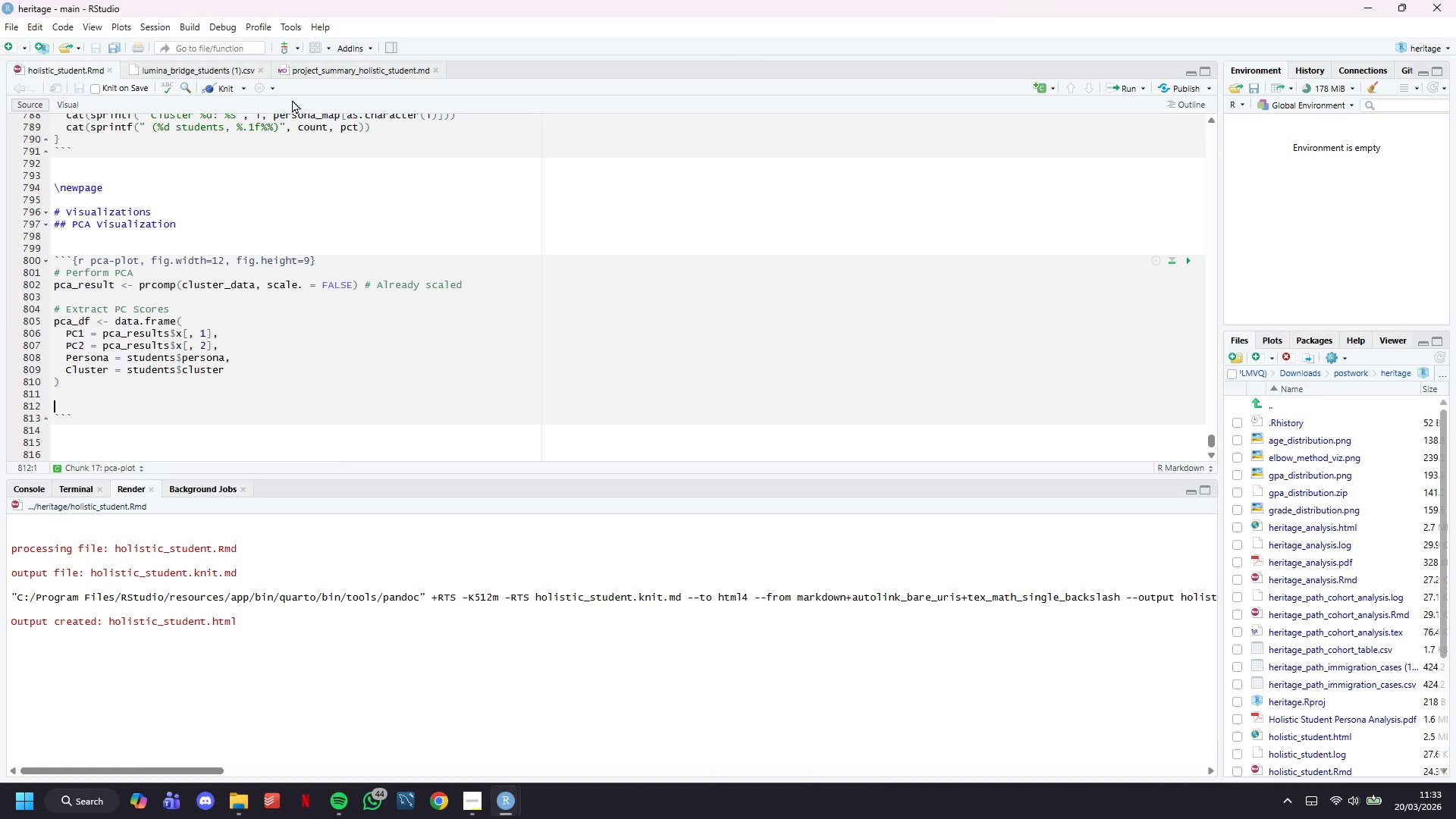 
left_click([225, 89])
 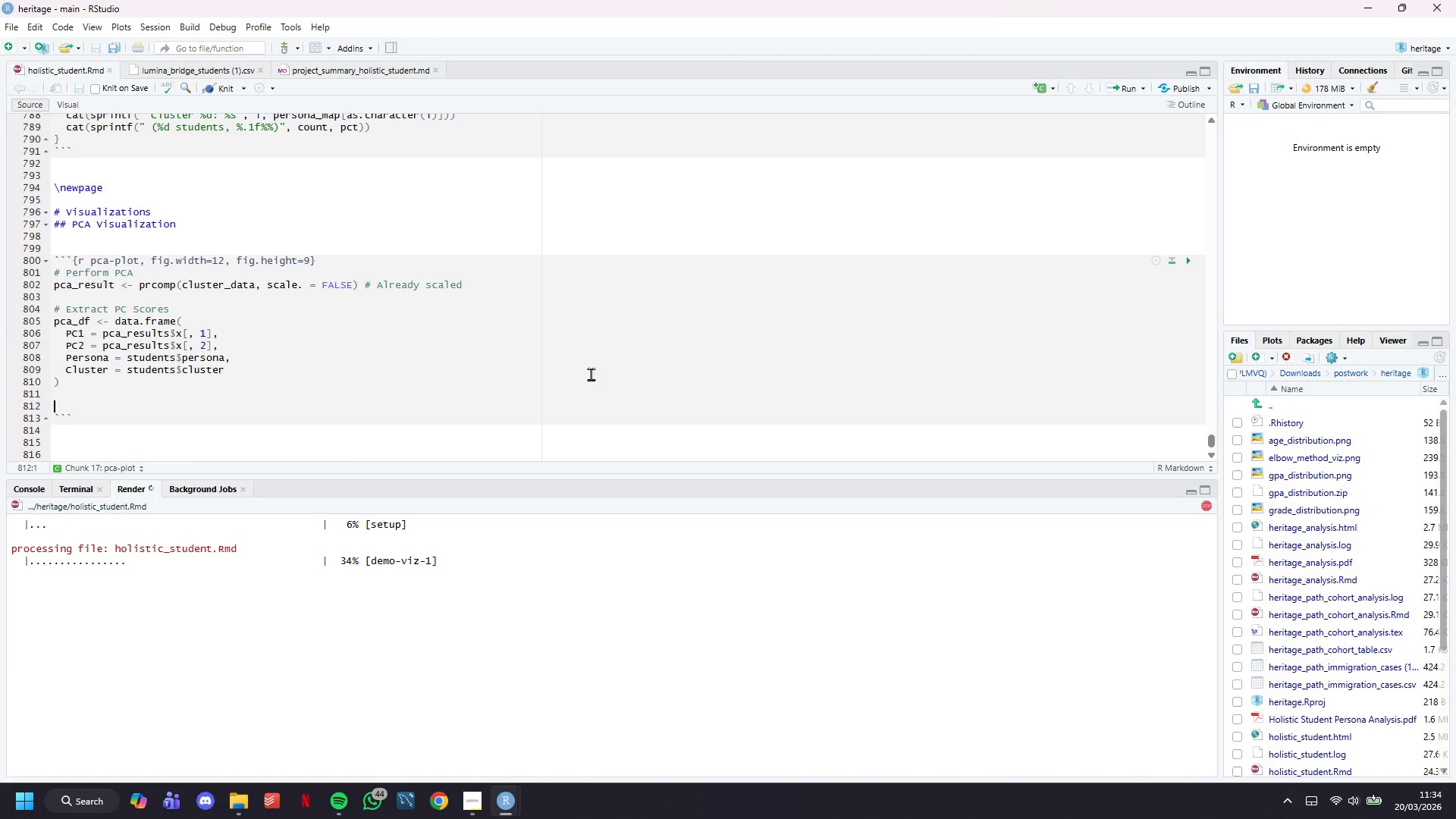 
wait(20.12)
 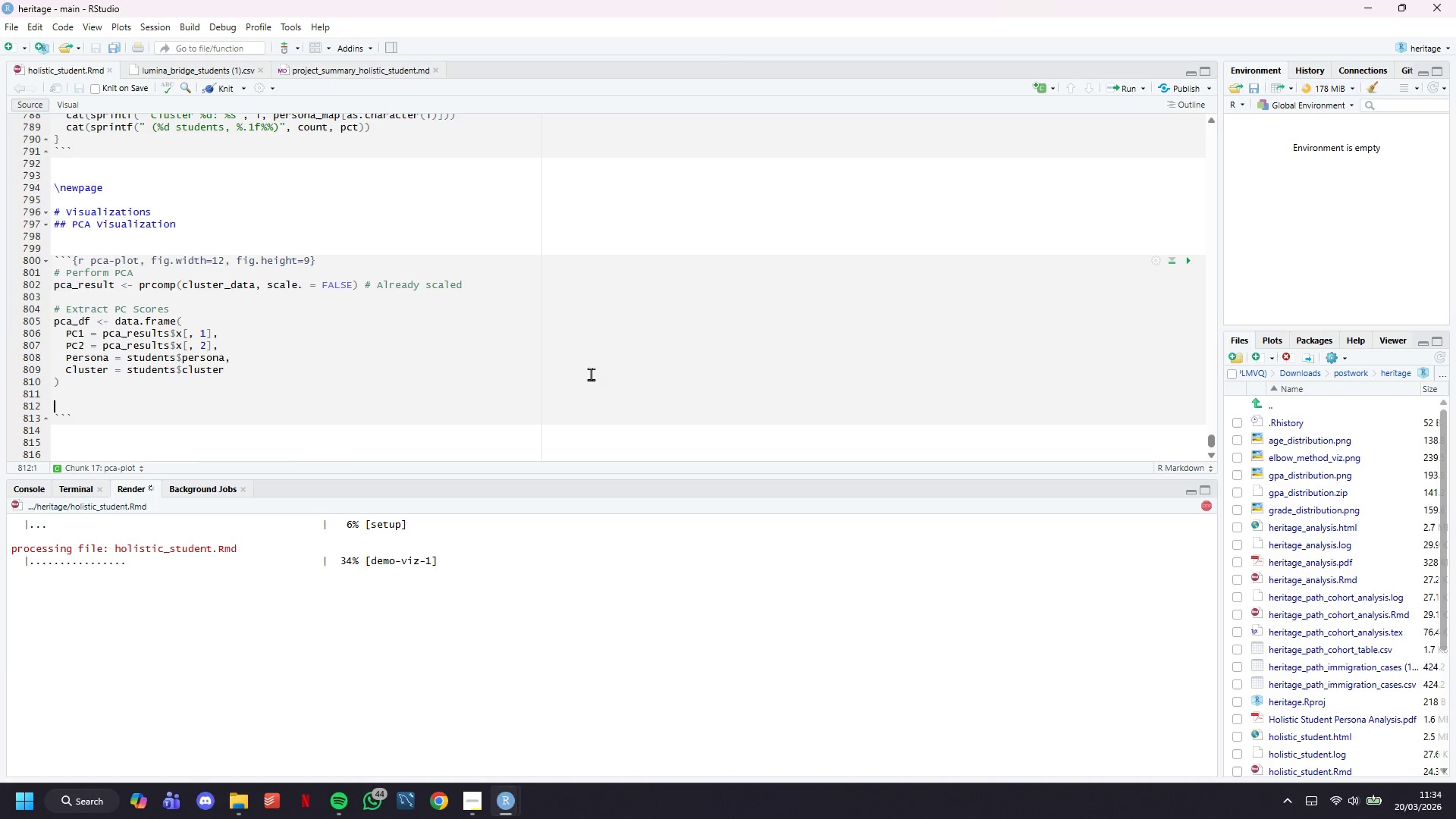 
left_click([480, 805])